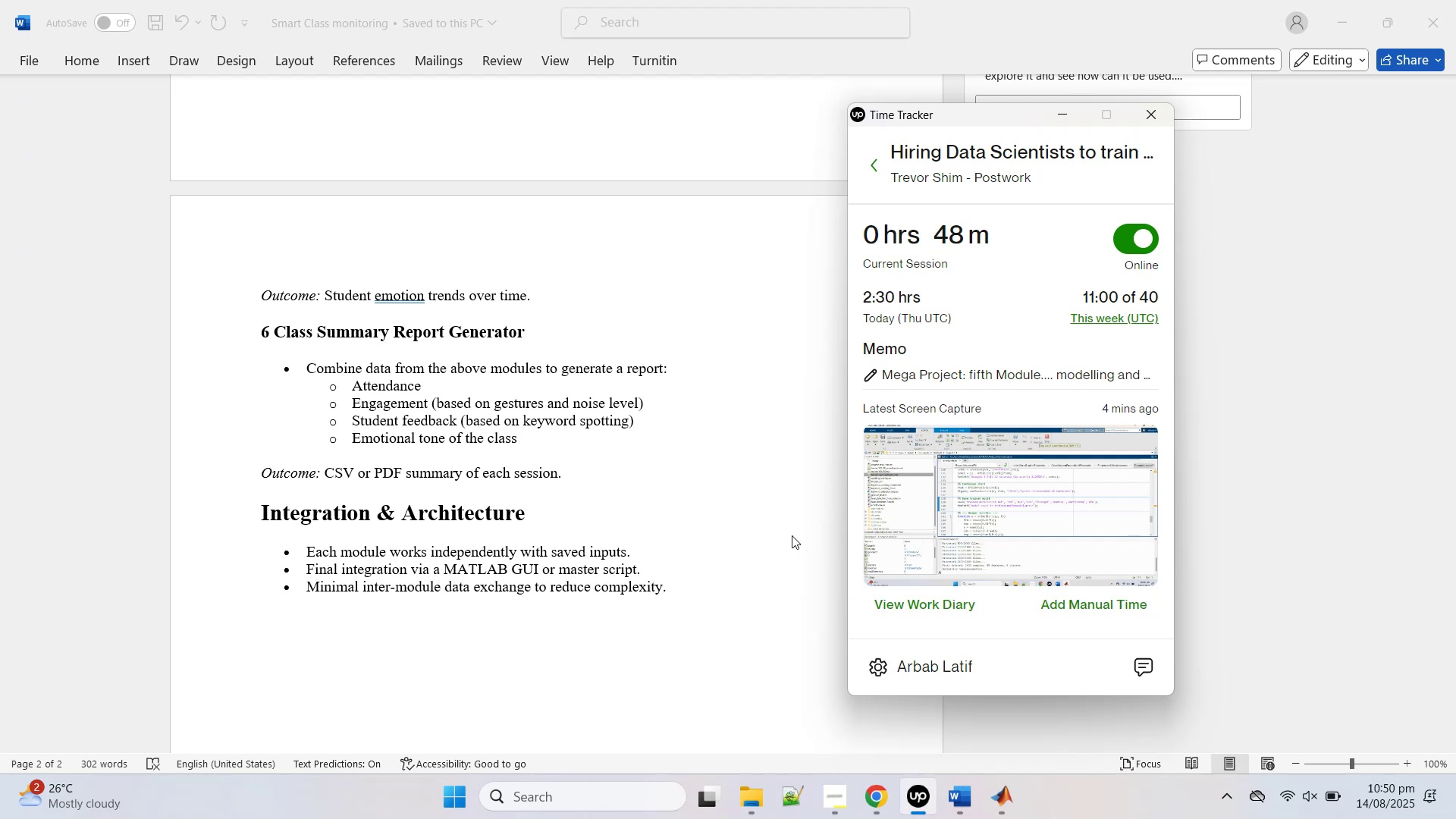 
left_click([792, 535])
 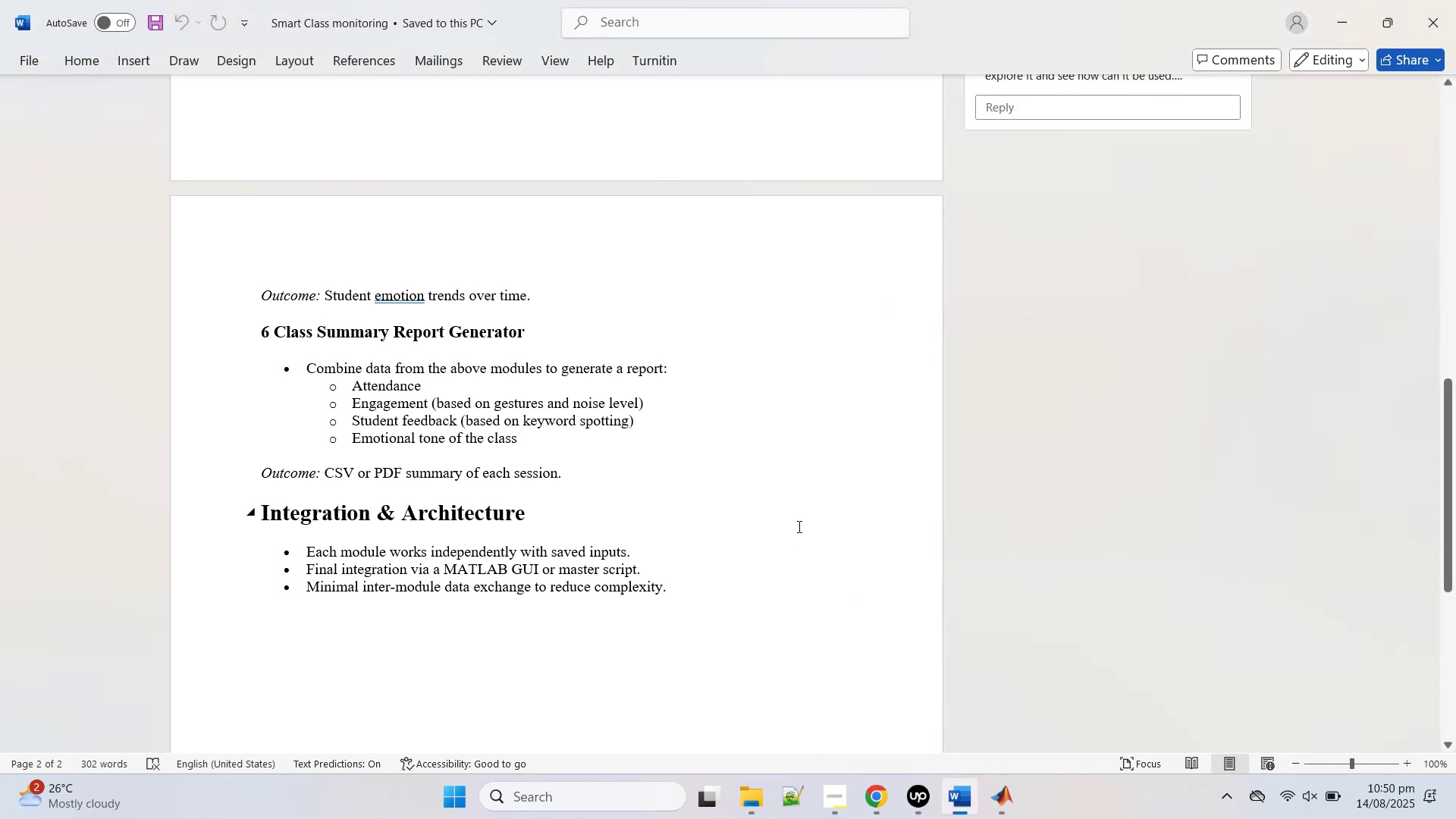 
wait(5.37)
 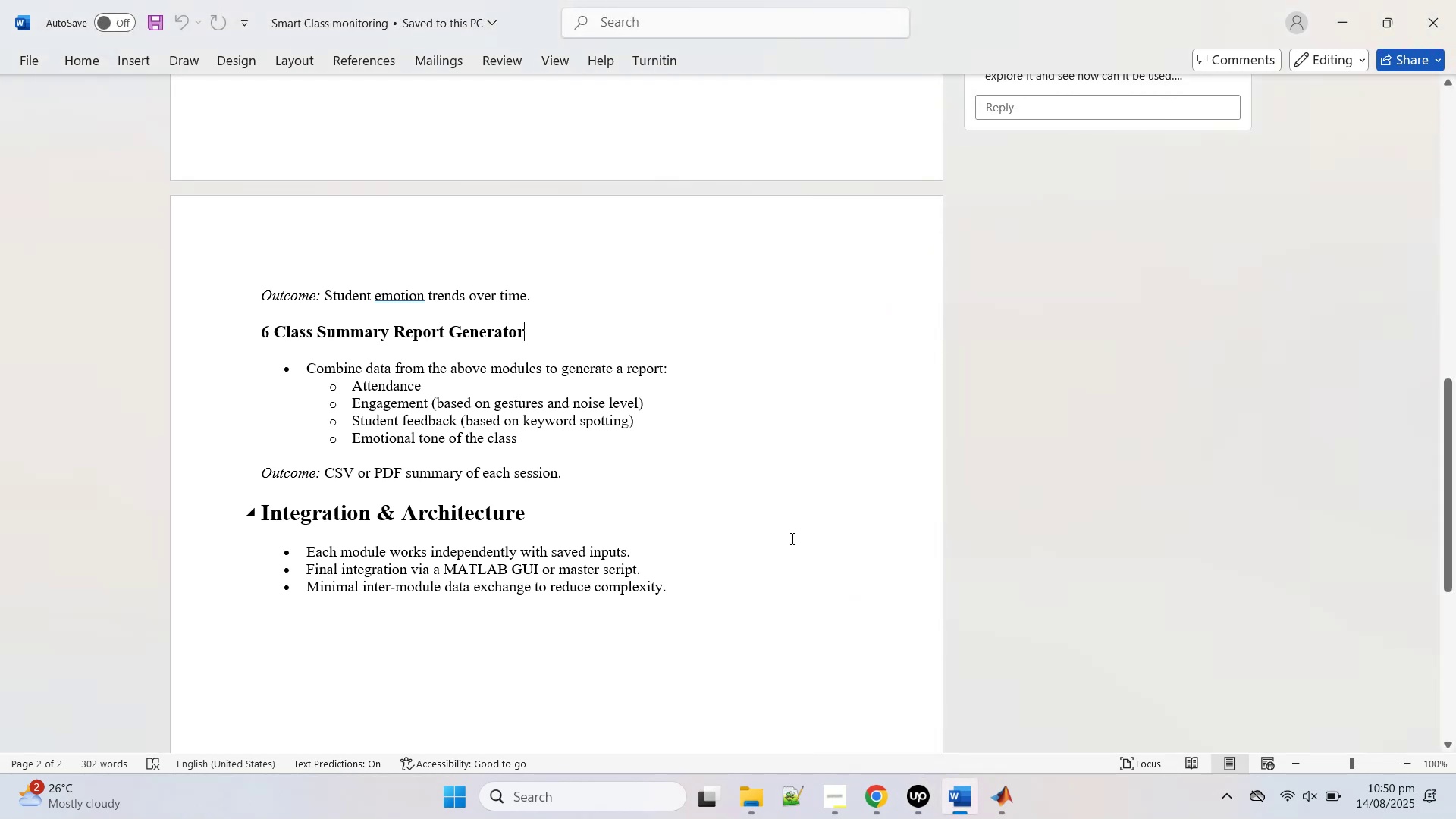 
left_click([801, 513])
 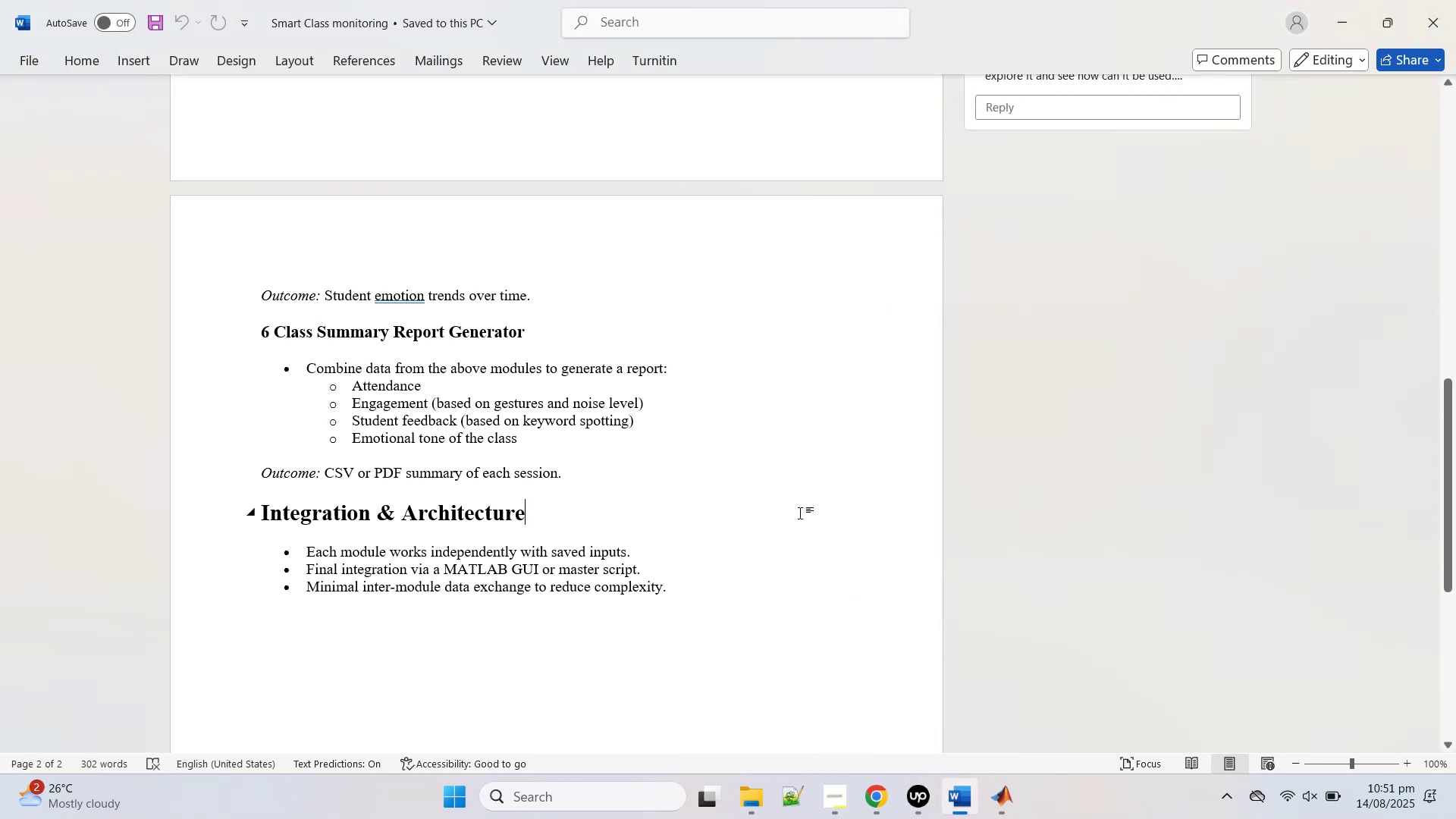 
scroll: coordinate [524, 360], scroll_direction: up, amount: 4.0
 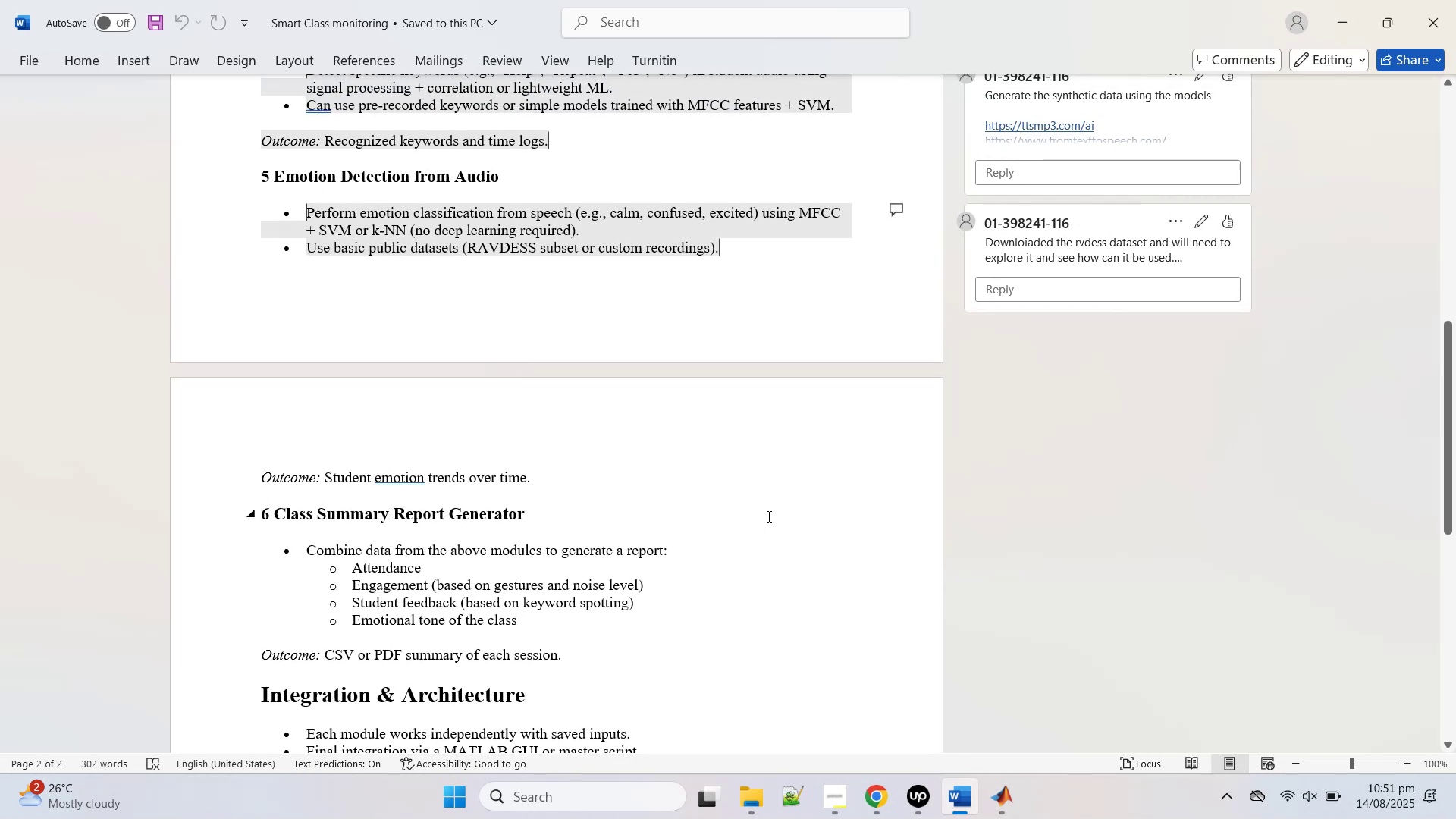 
wait(9.47)
 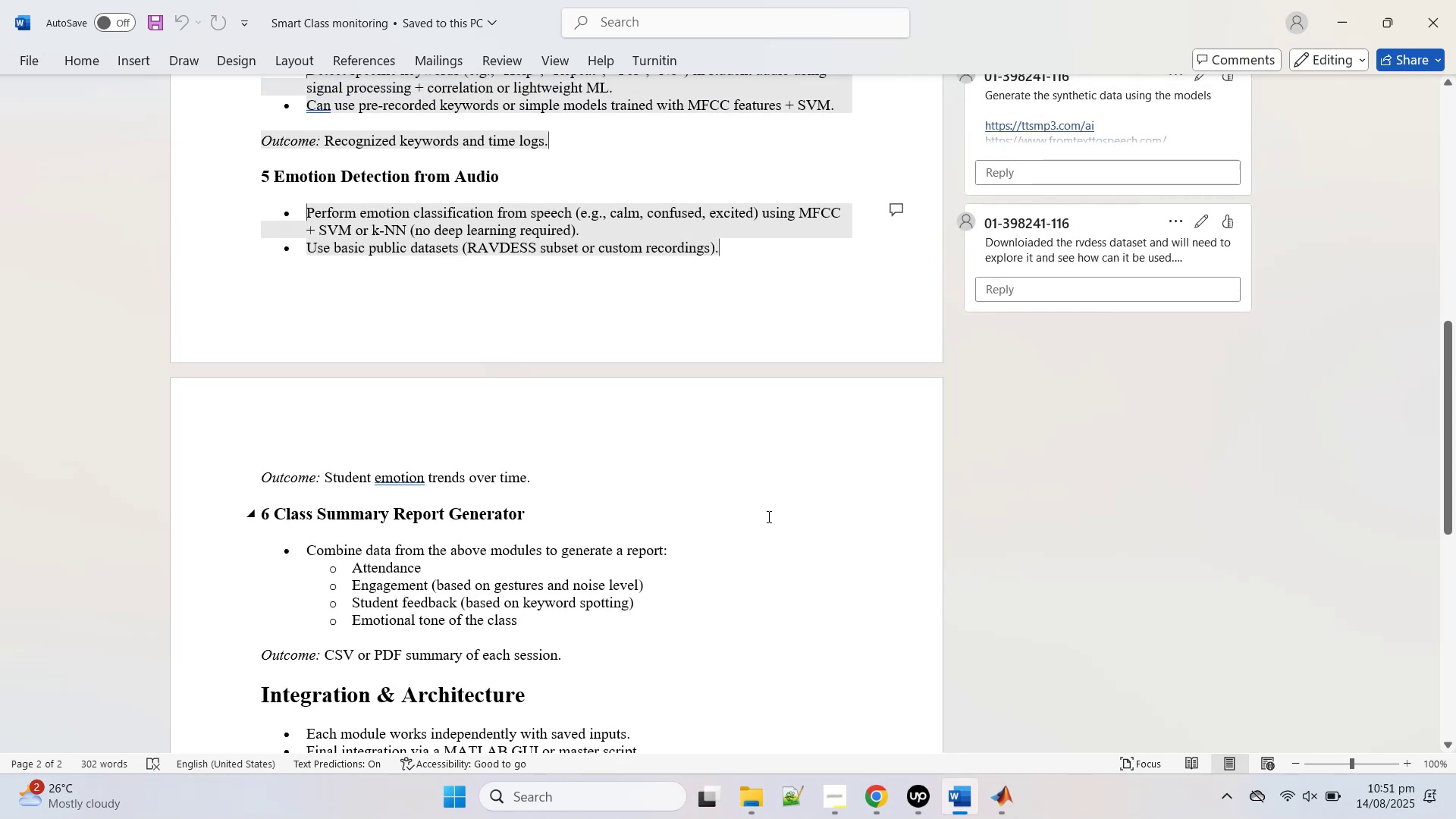 
left_click([1006, 792])
 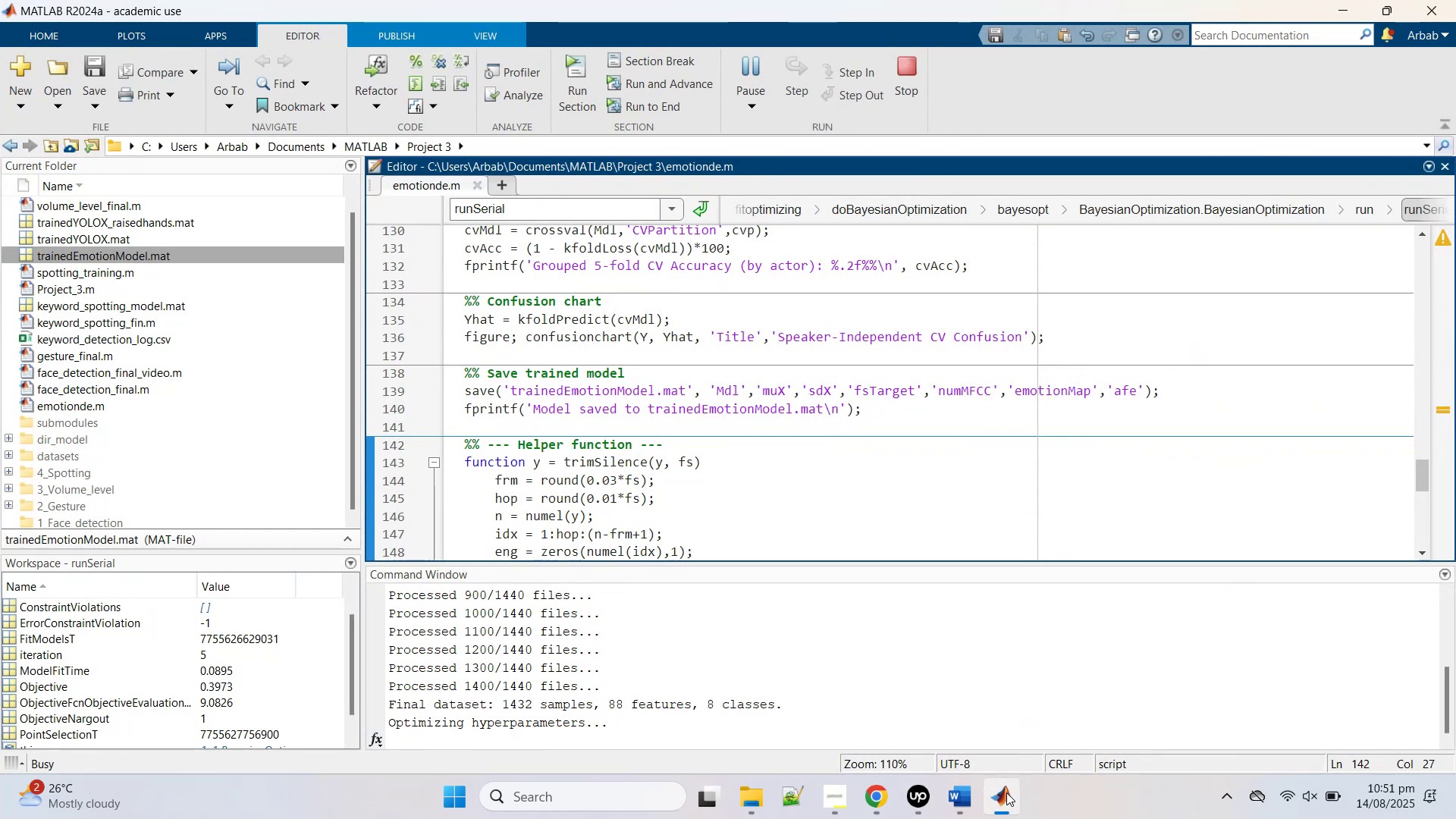 
left_click([1006, 792])
 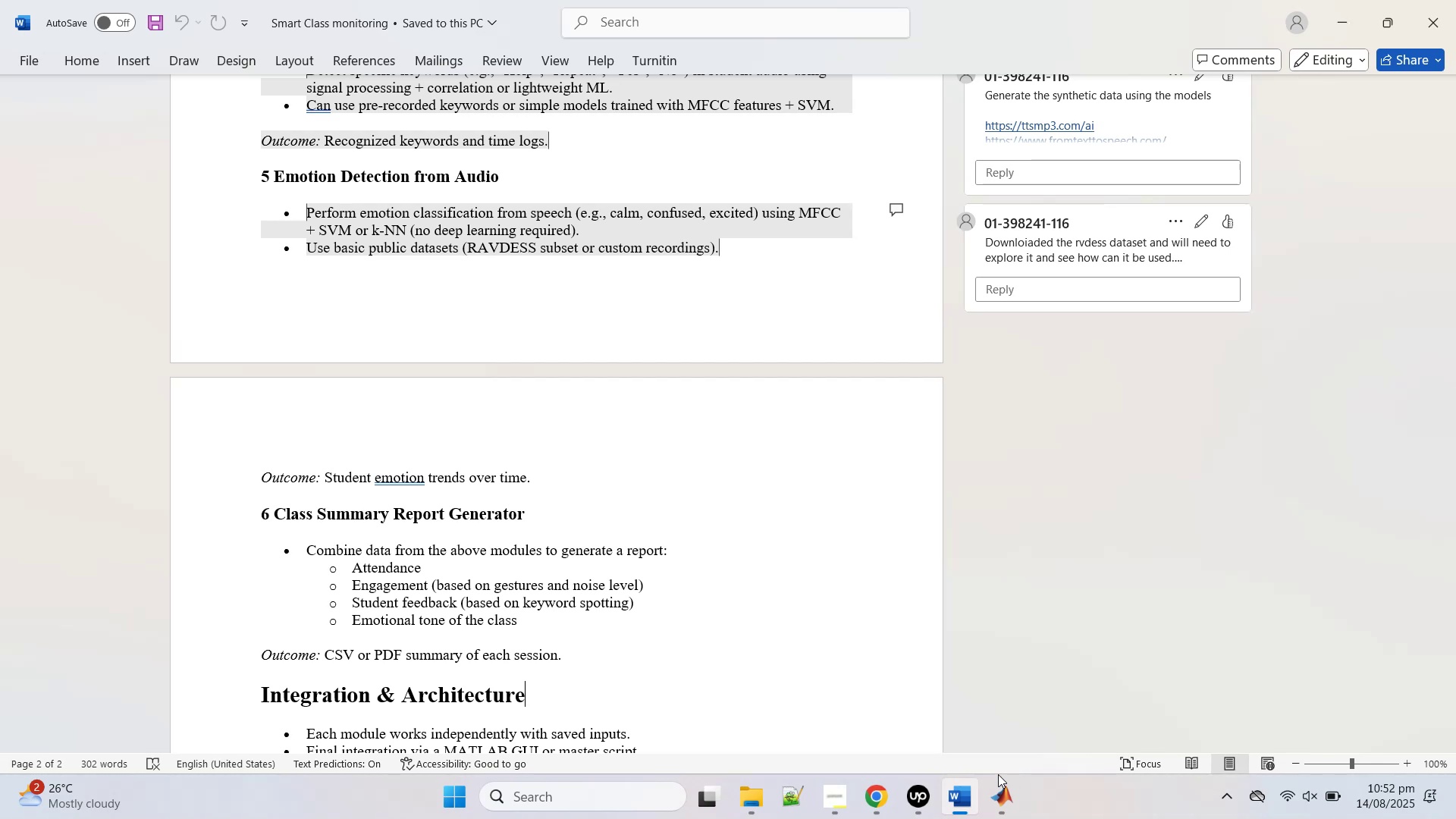 
wait(72.69)
 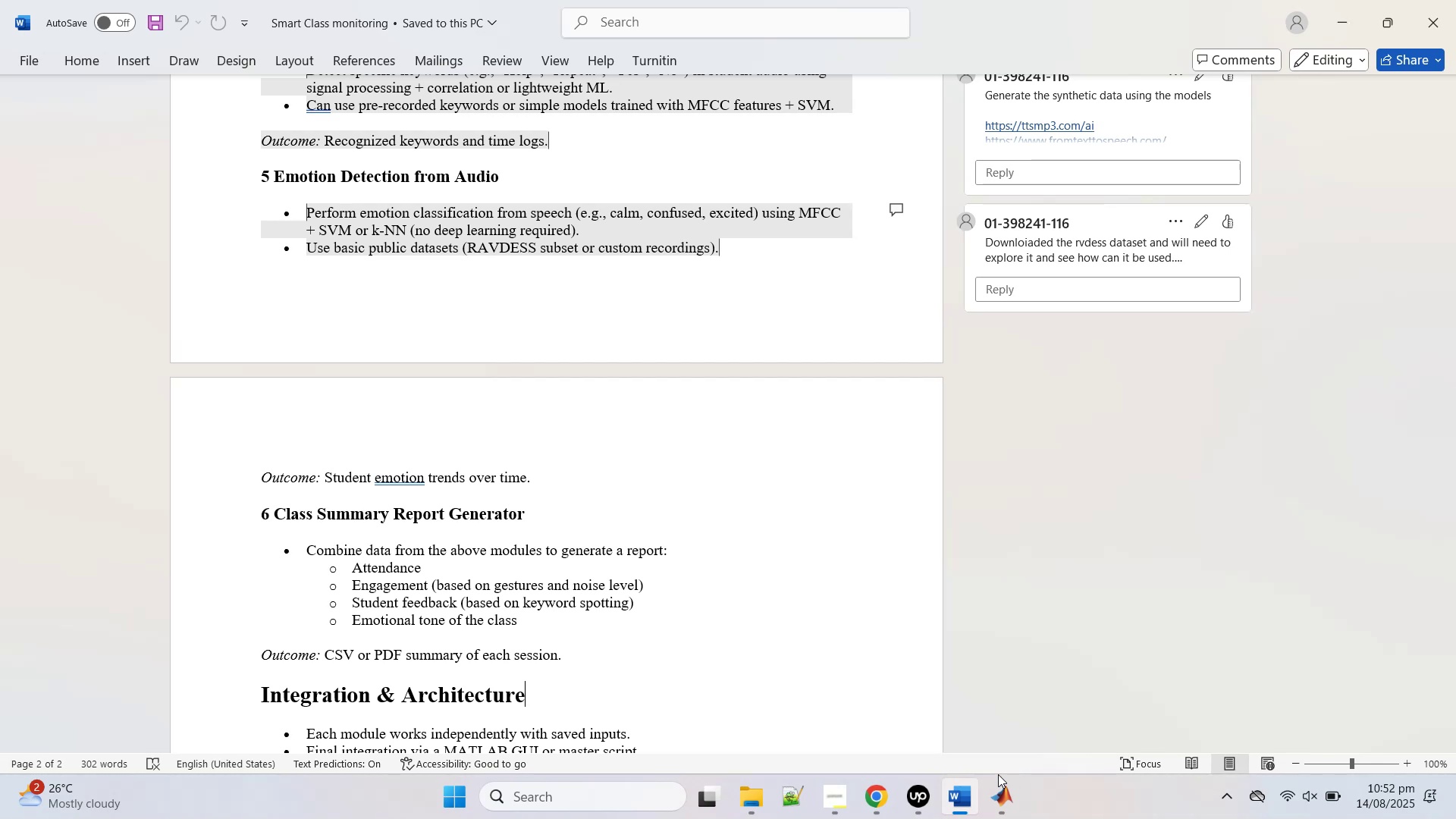 
left_click([996, 802])
 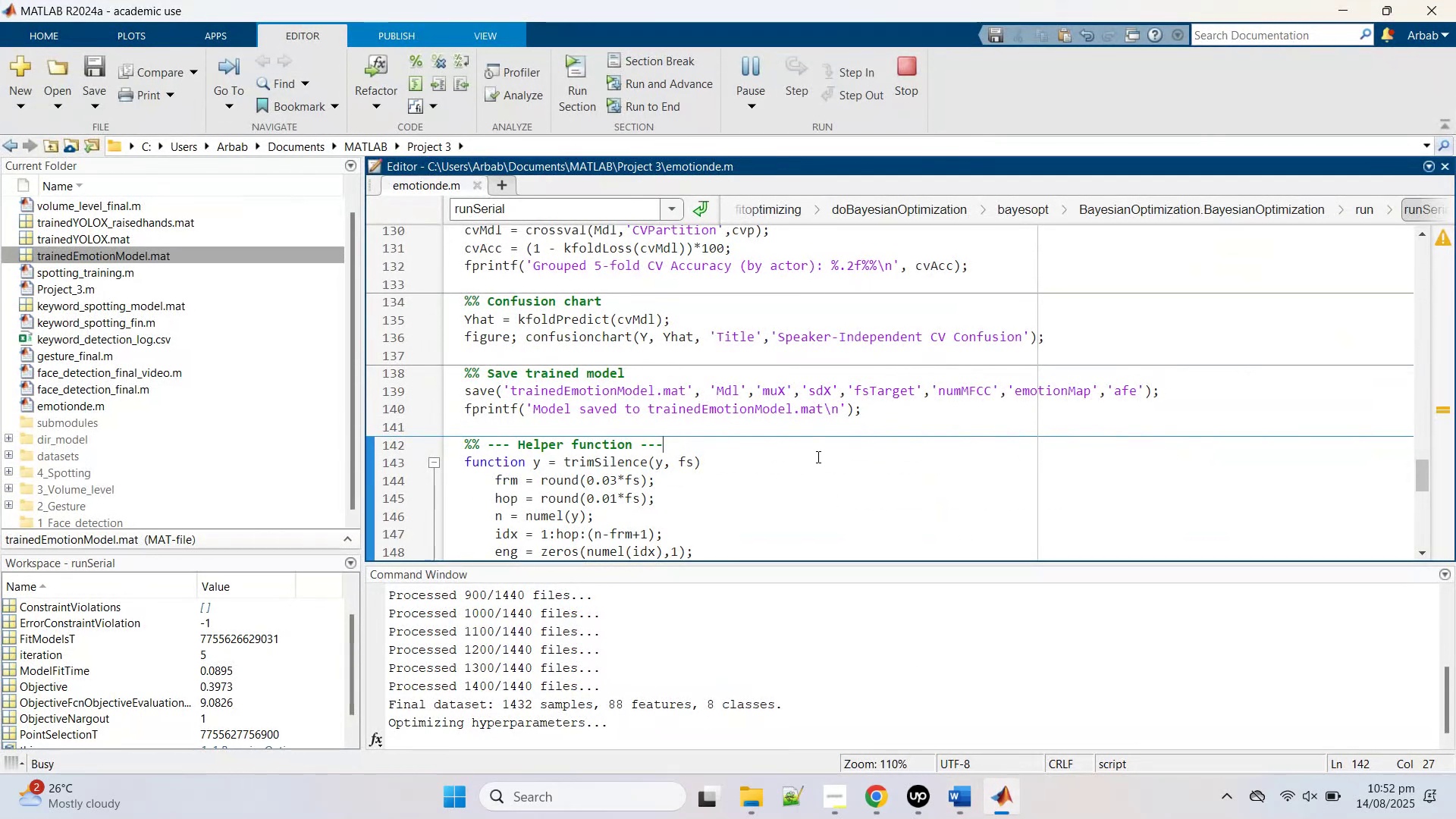 
left_click([814, 448])
 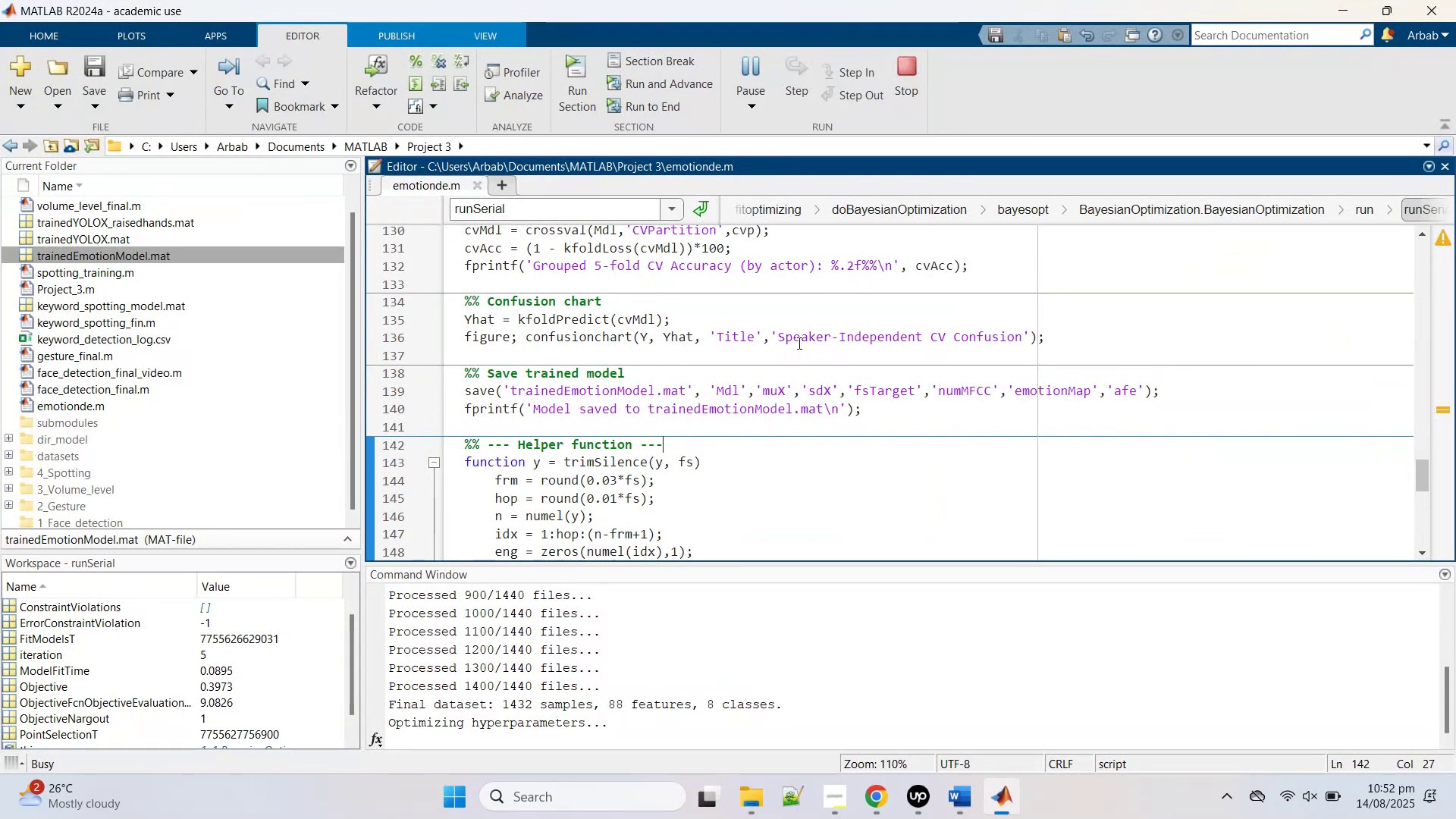 
wait(5.36)
 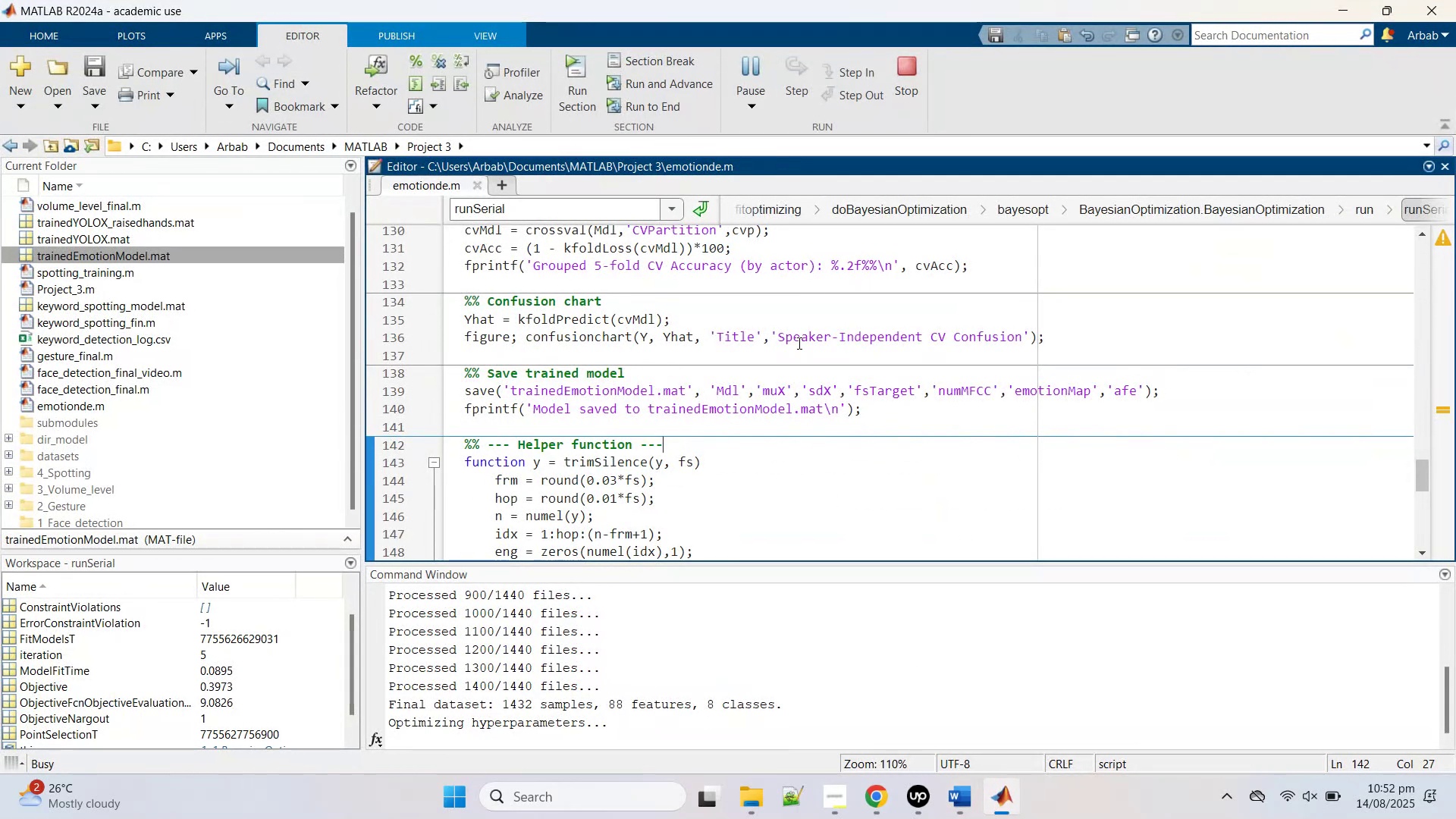 
left_click([798, 343])
 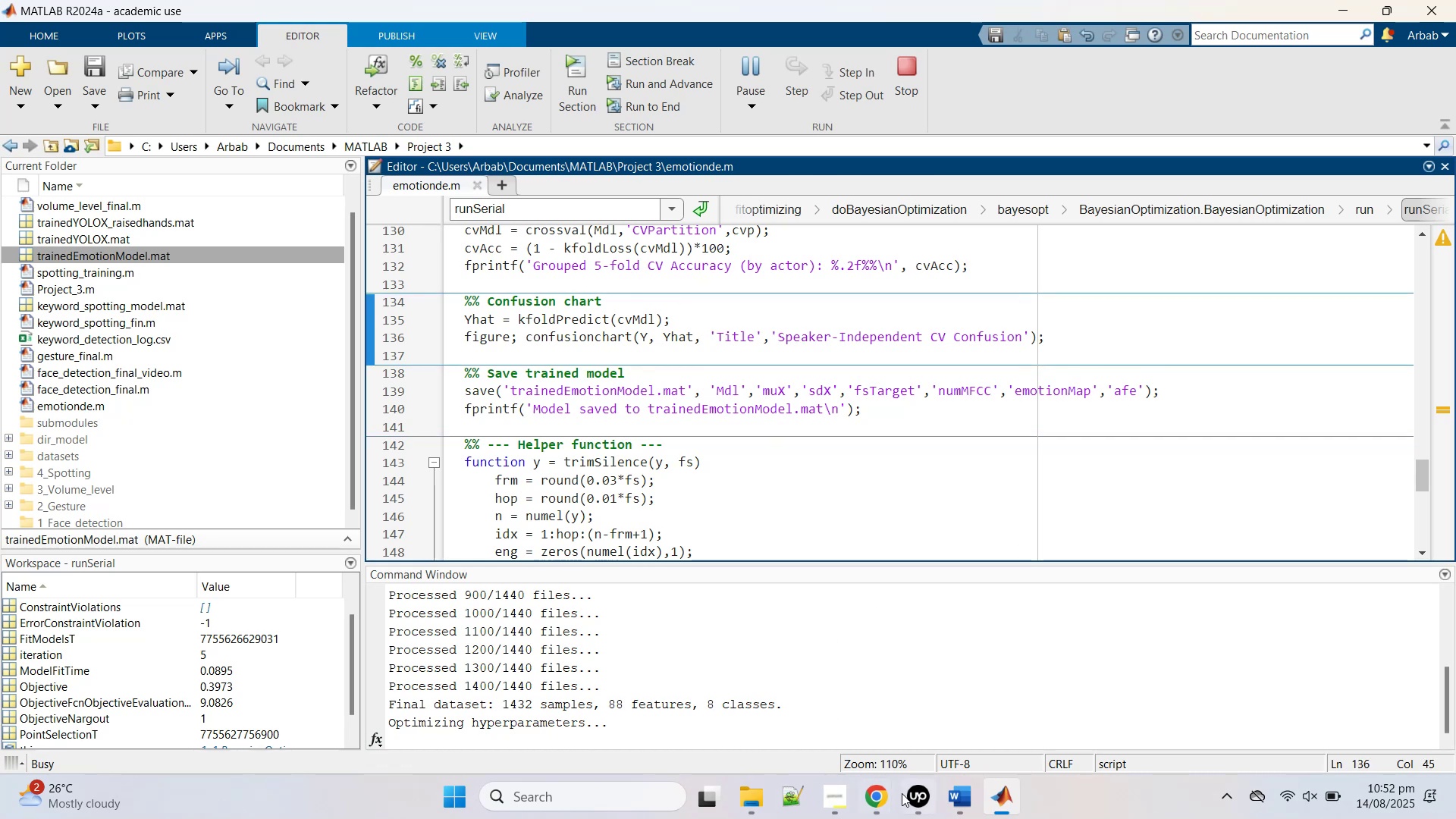 
left_click([754, 807])
 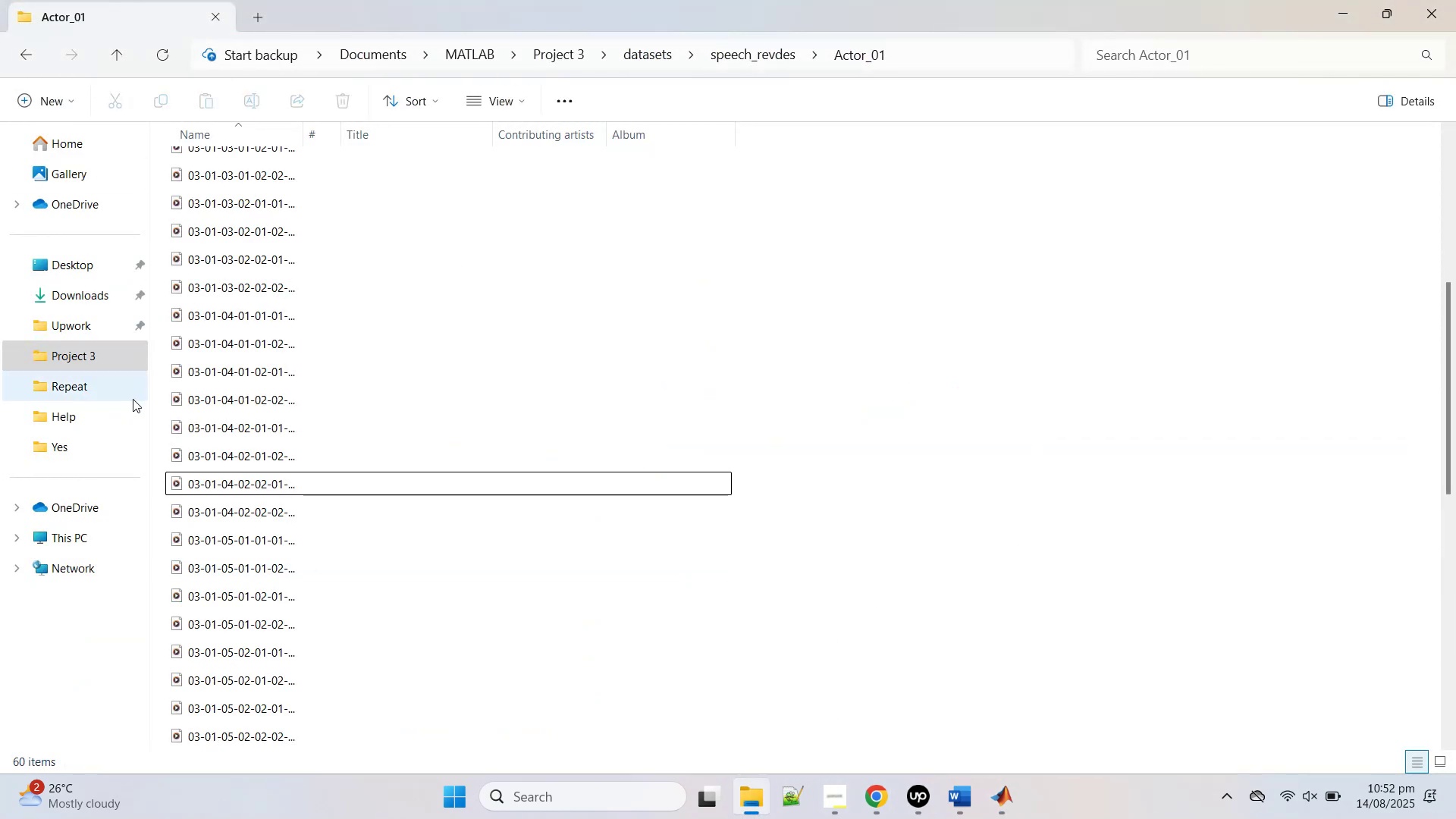 
left_click([102, 352])
 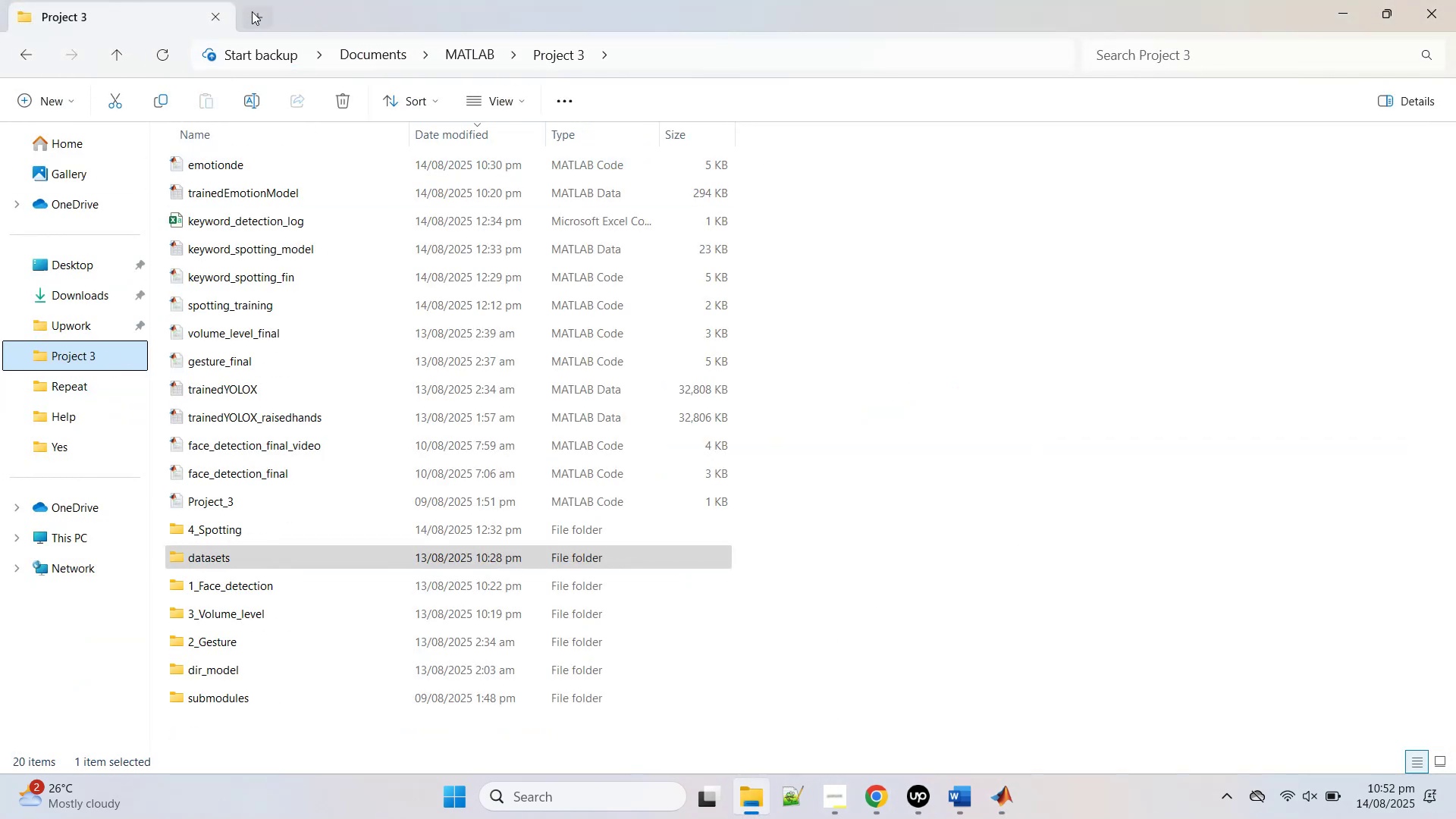 
wait(8.56)
 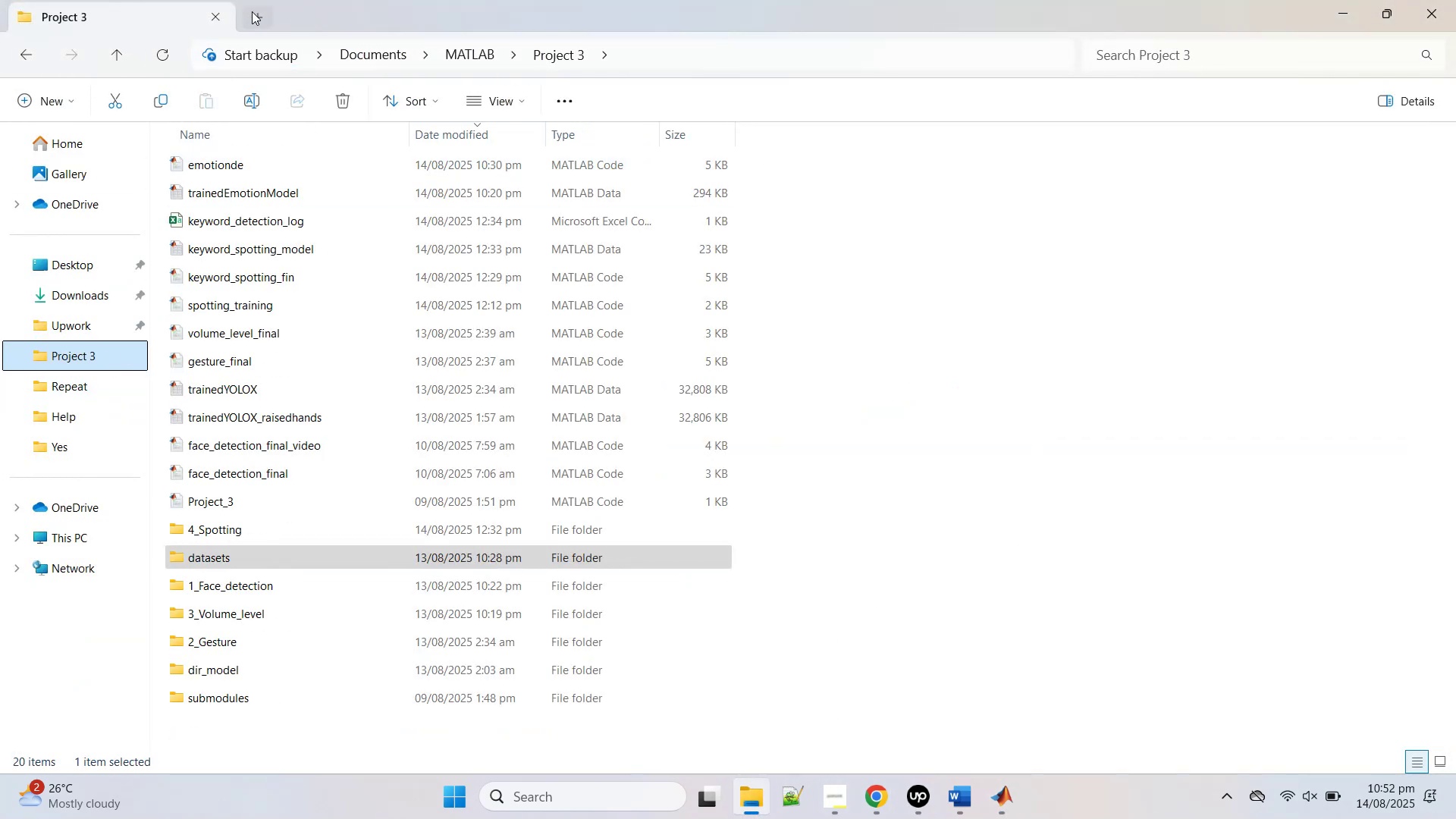 
left_click([252, 11])
 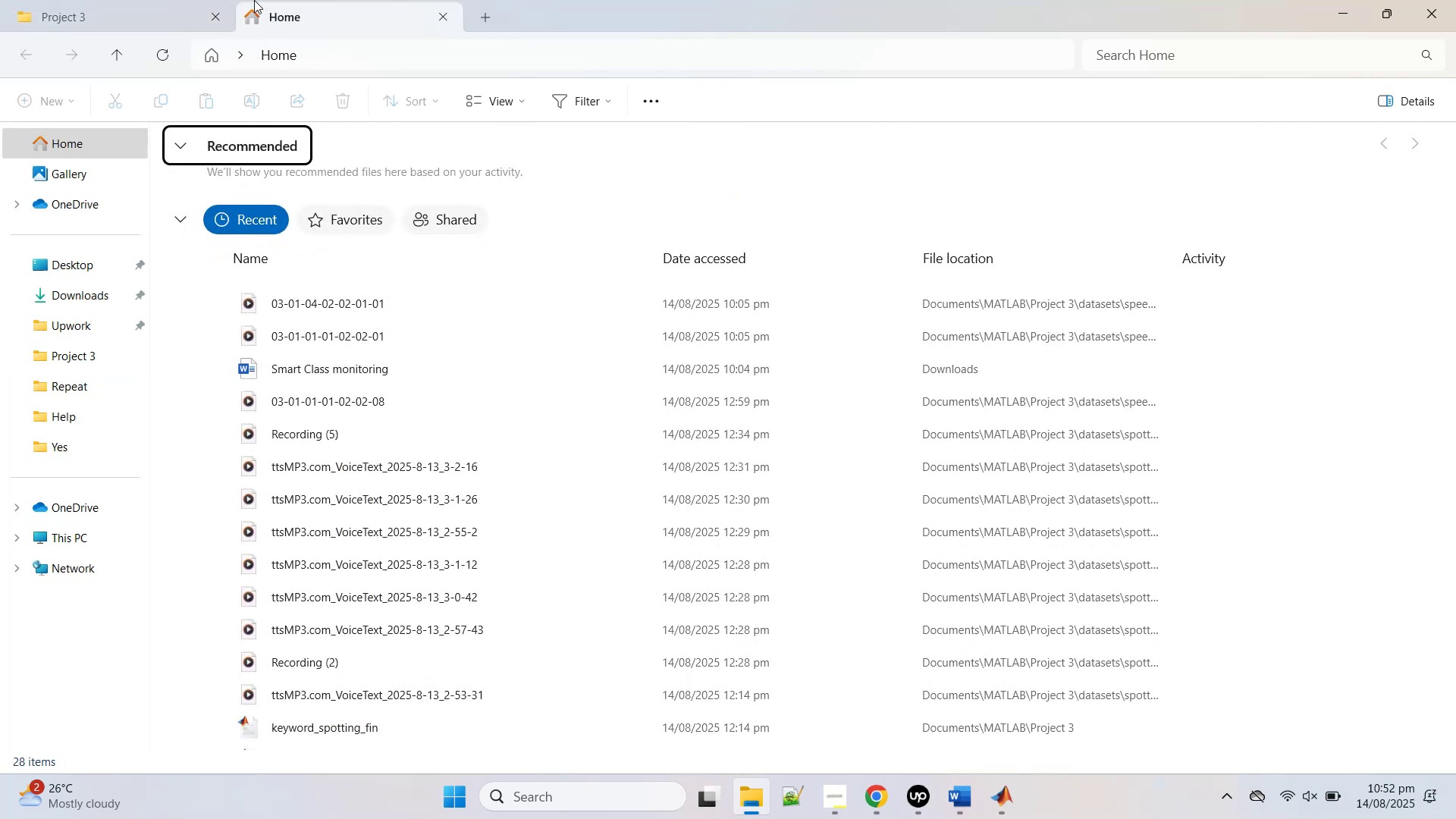 
middle_click([298, 12])
 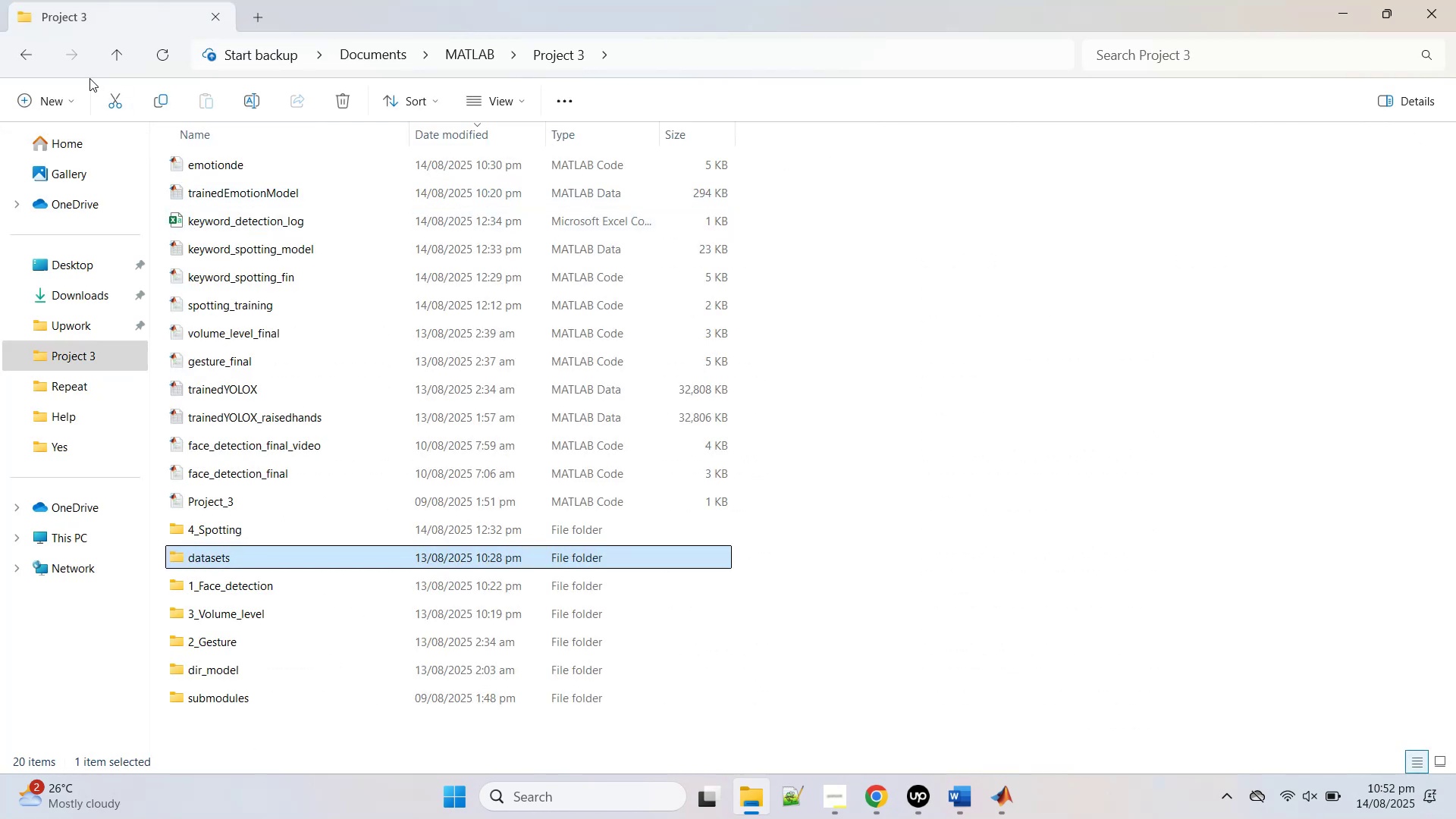 
left_click([41, 98])
 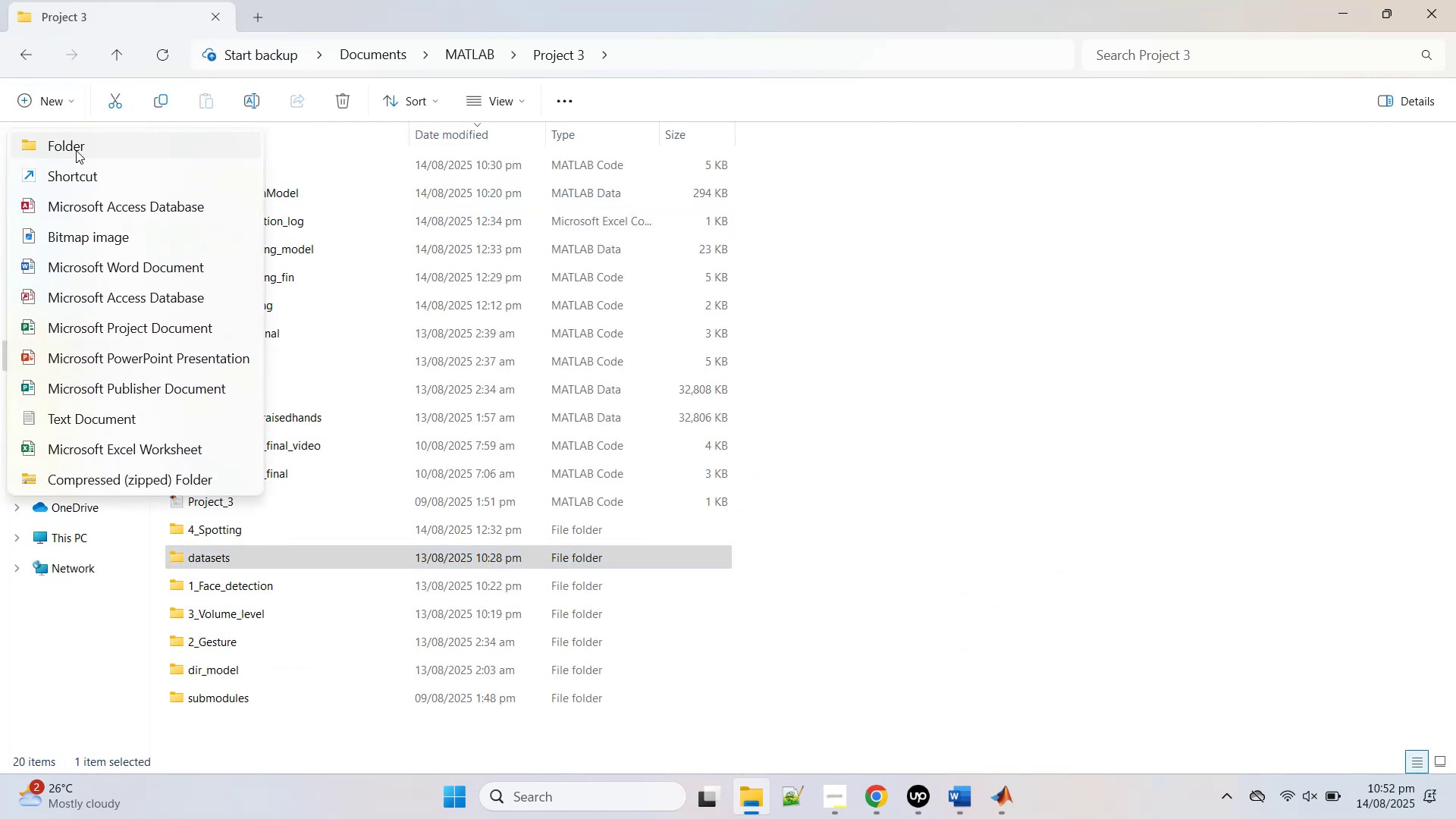 
left_click([76, 150])
 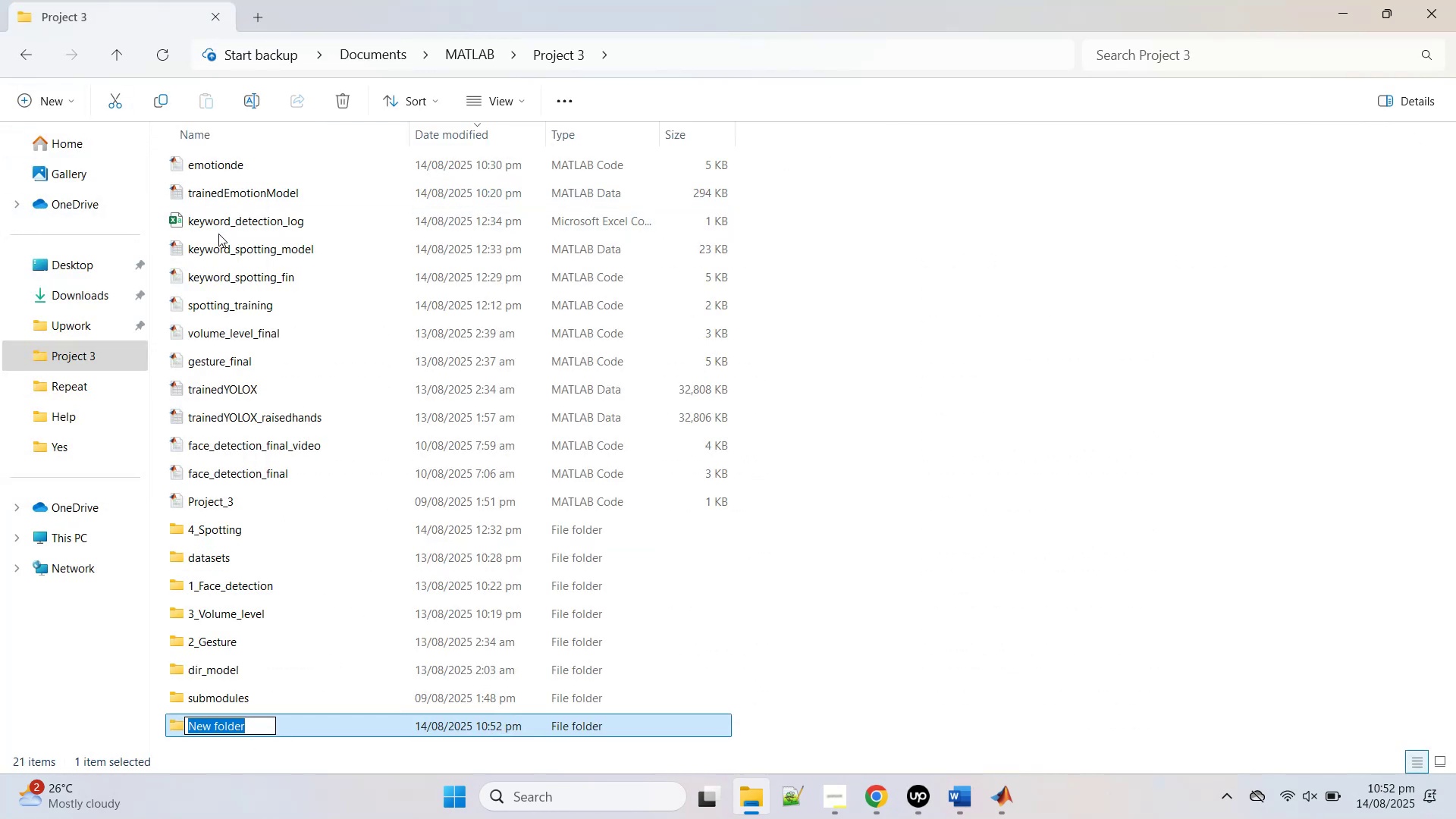 
type(Mega_Project)
 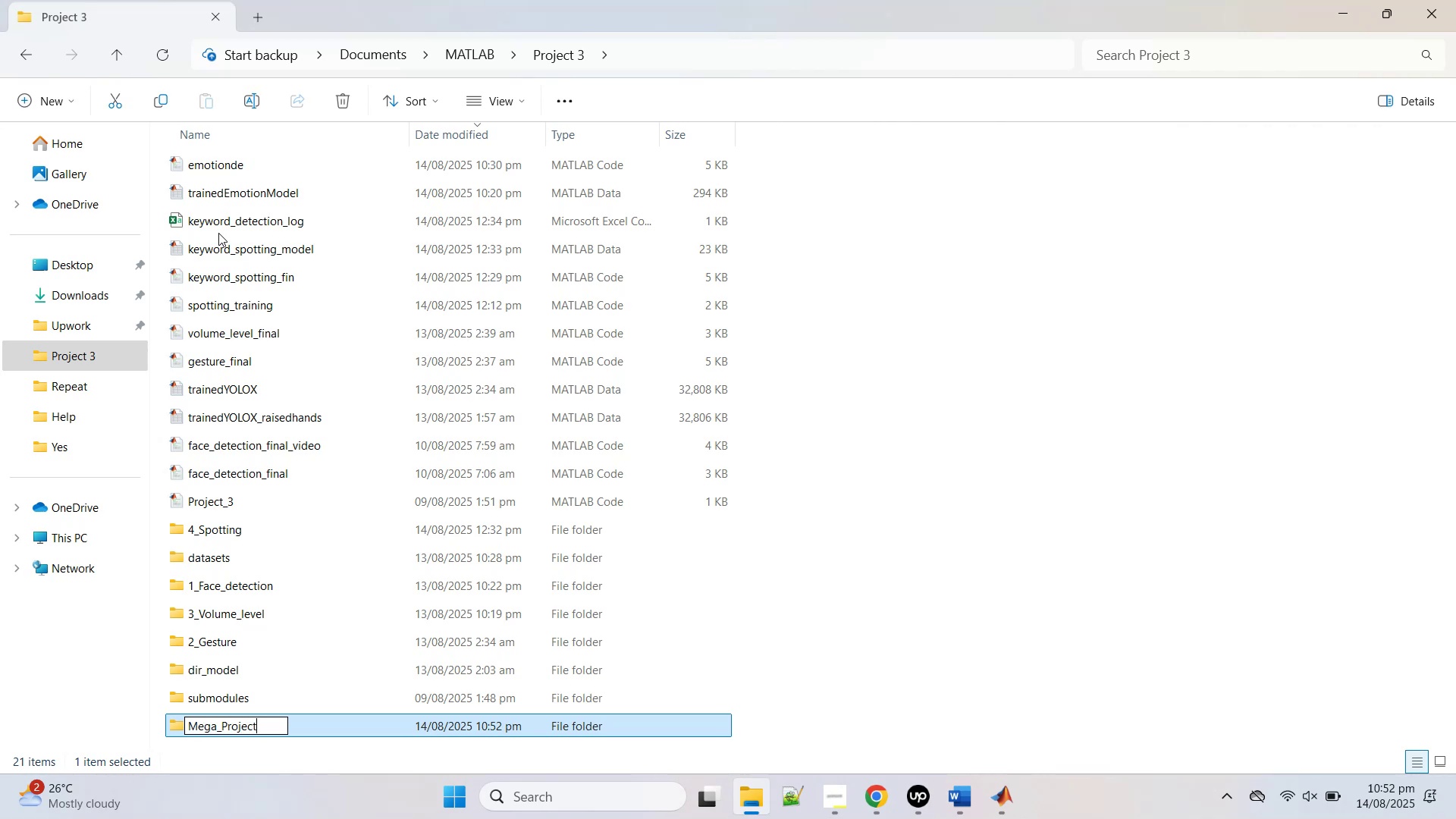 
key(Enter)
 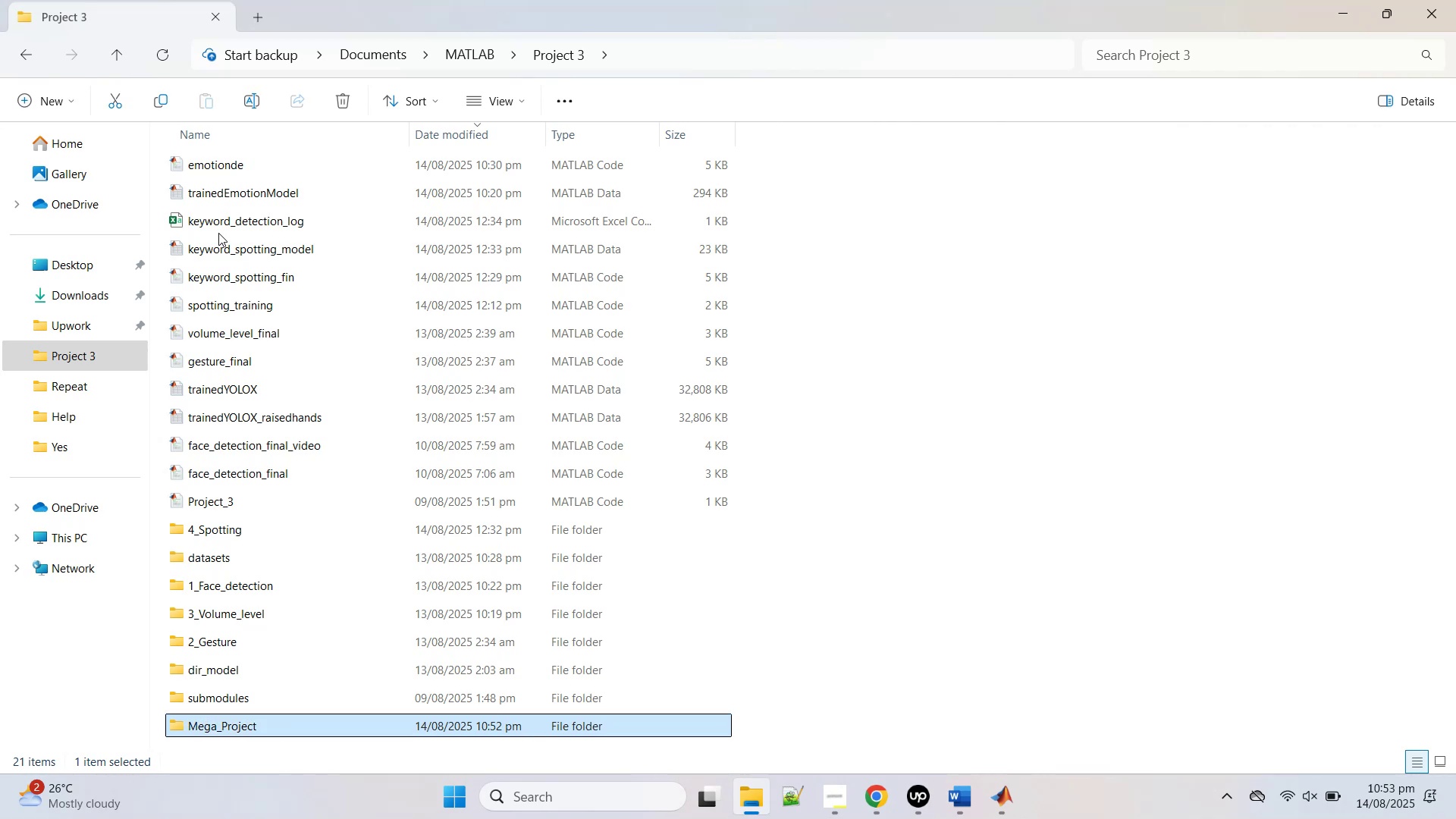 
key(Enter)
 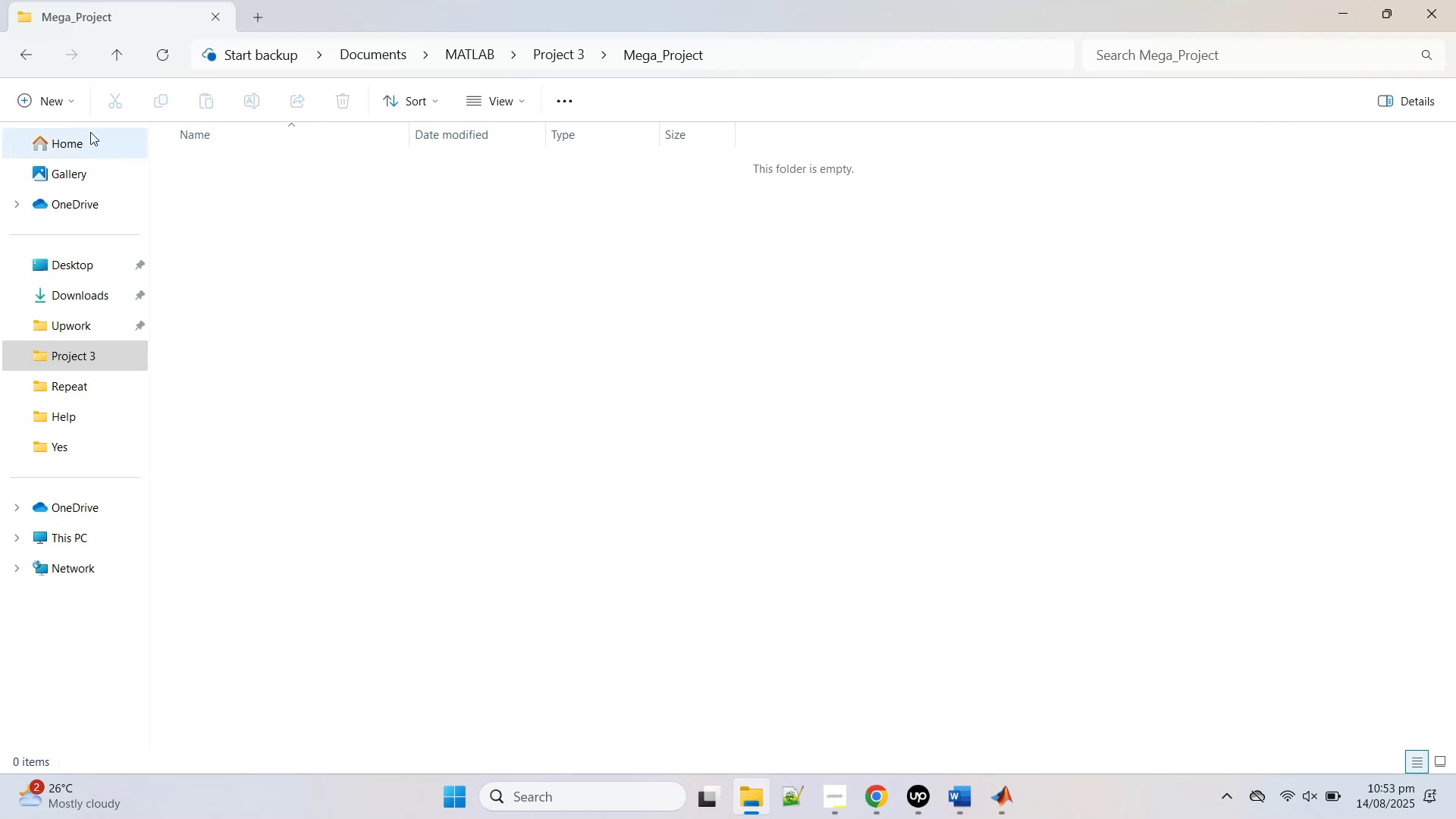 
left_click([27, 119])
 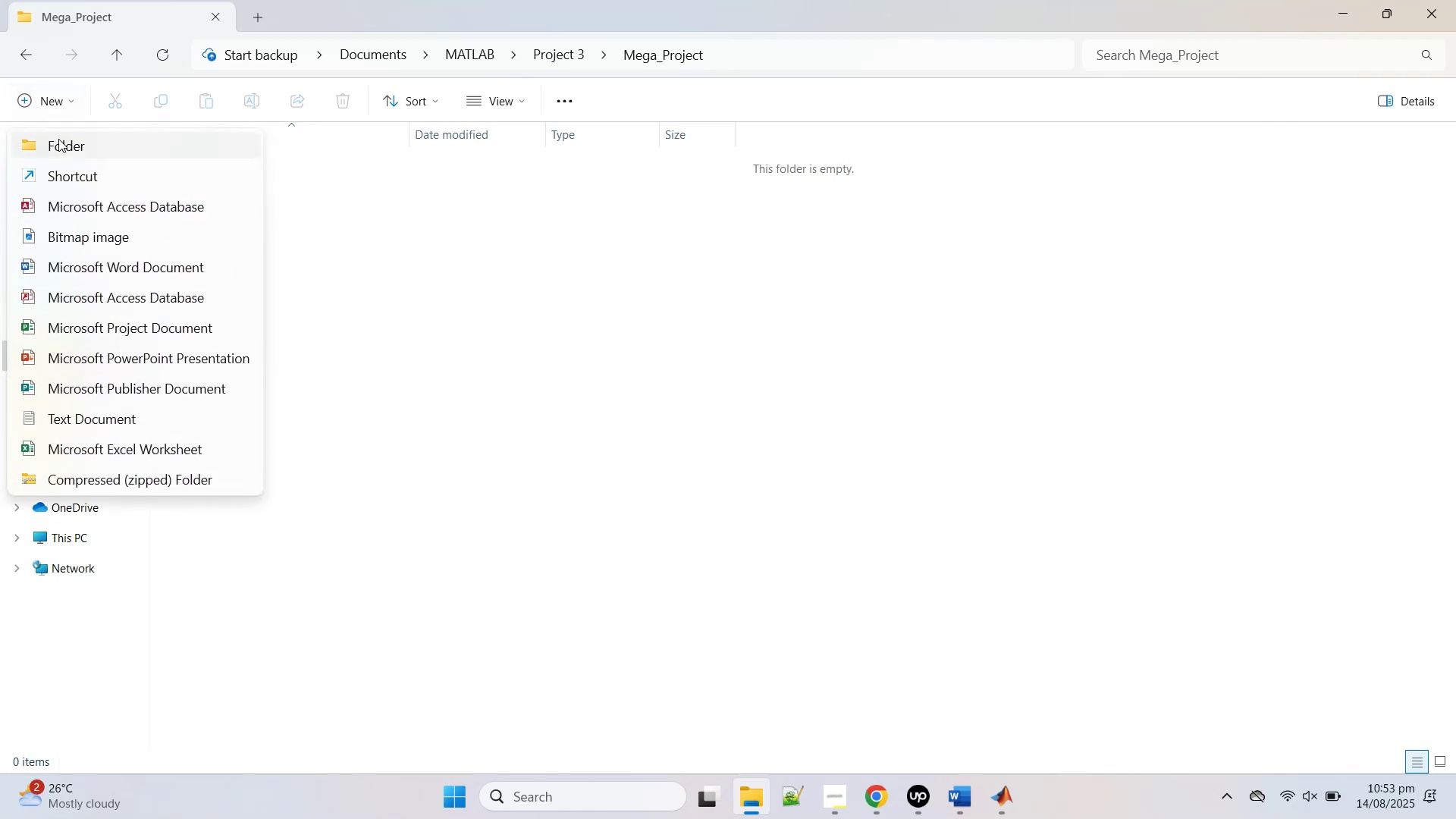 
left_click([59, 139])
 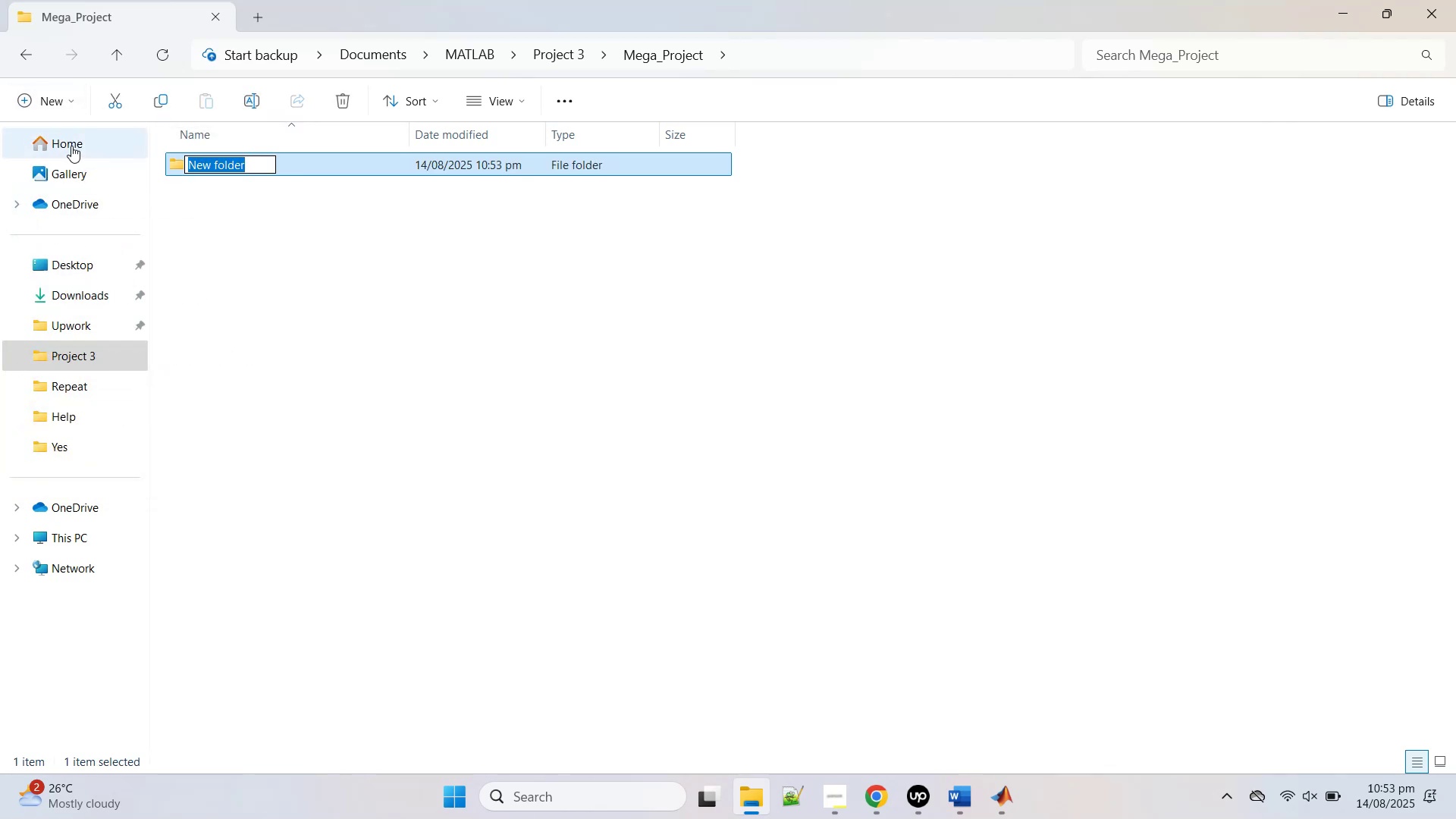 
type(Datasets)
 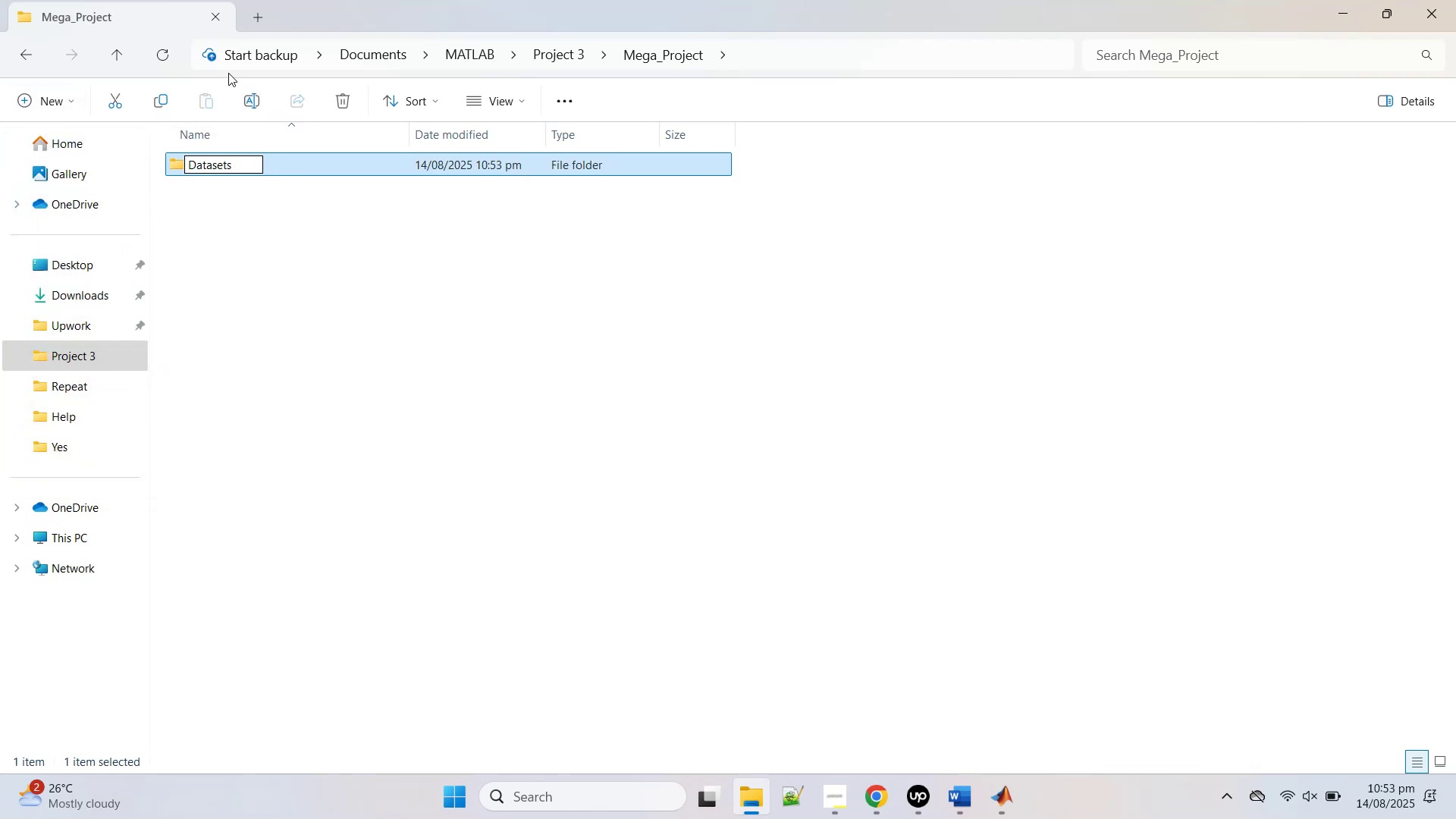 
hold_key(key=ArrowLeft, duration=0.66)
 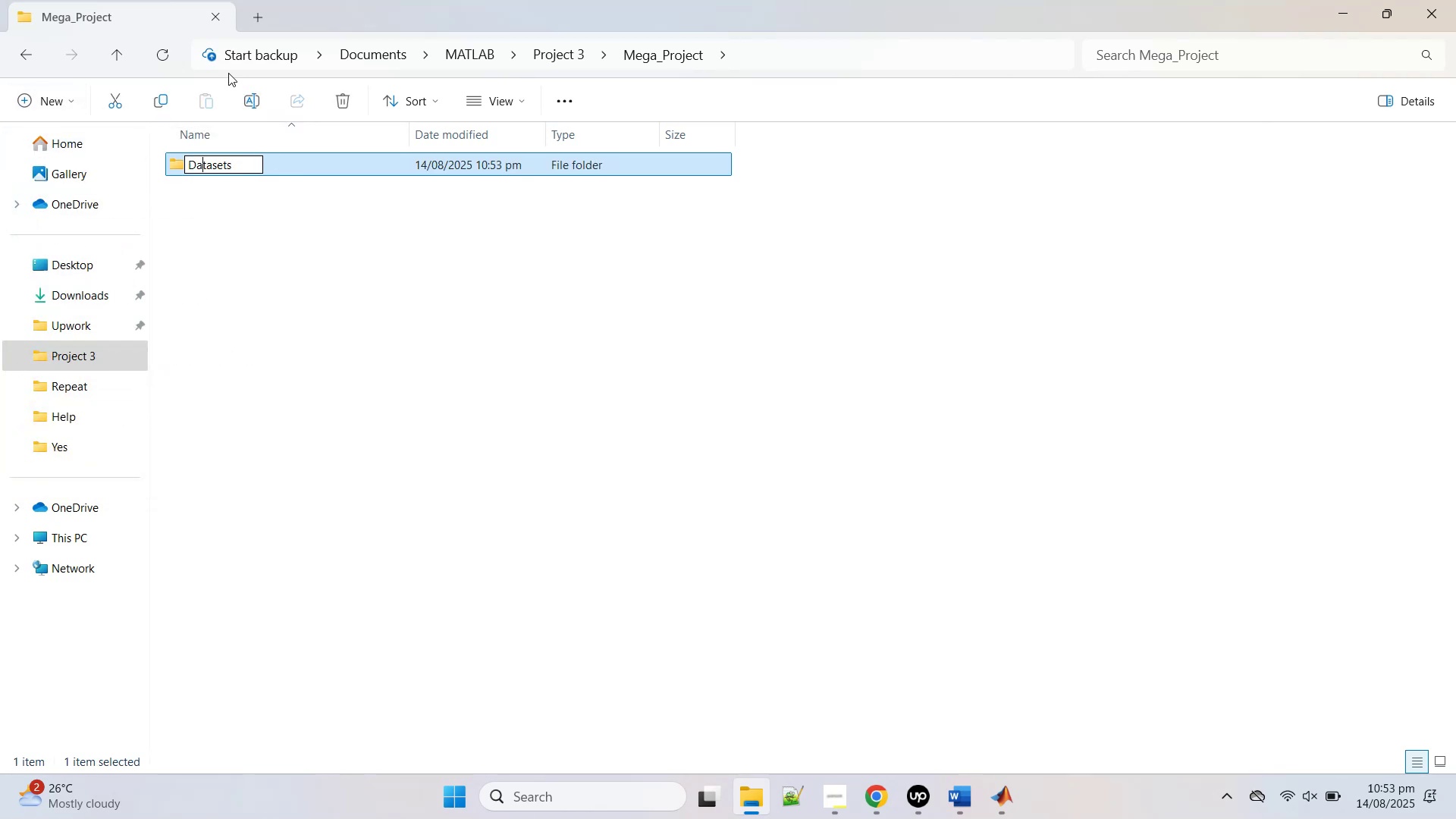 
key(ArrowLeft)
 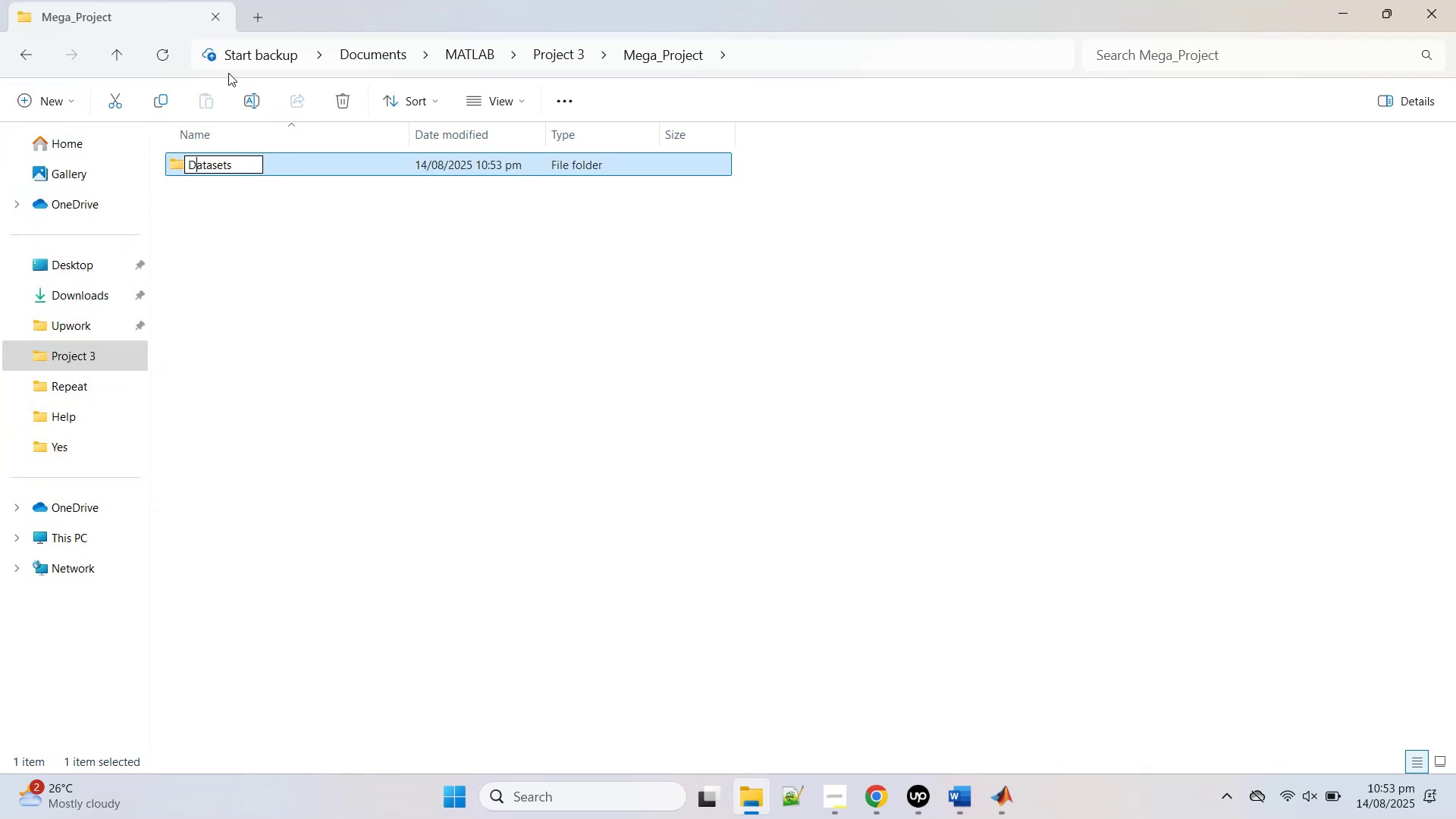 
key(Backspace)
 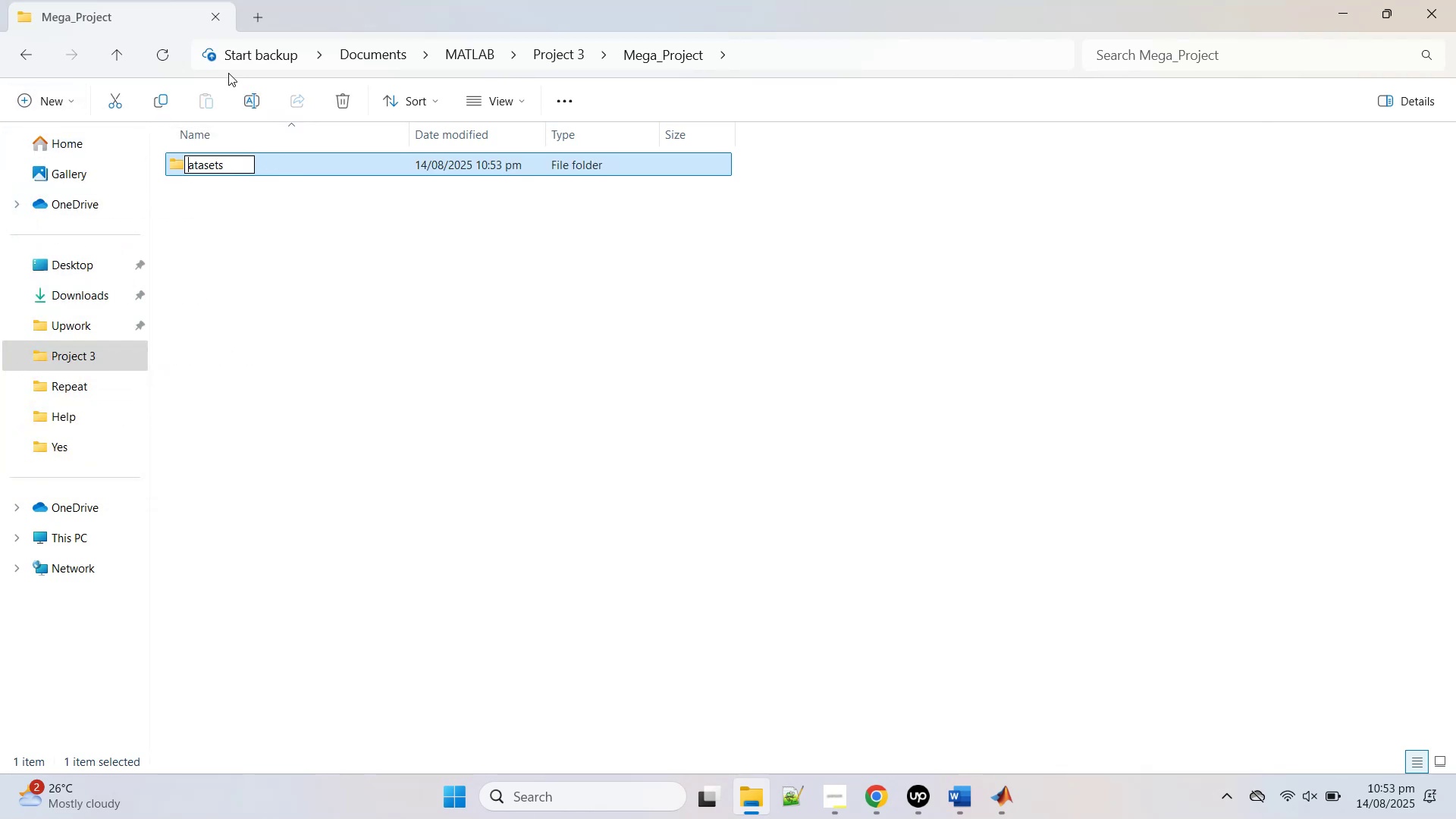 
key(A)
 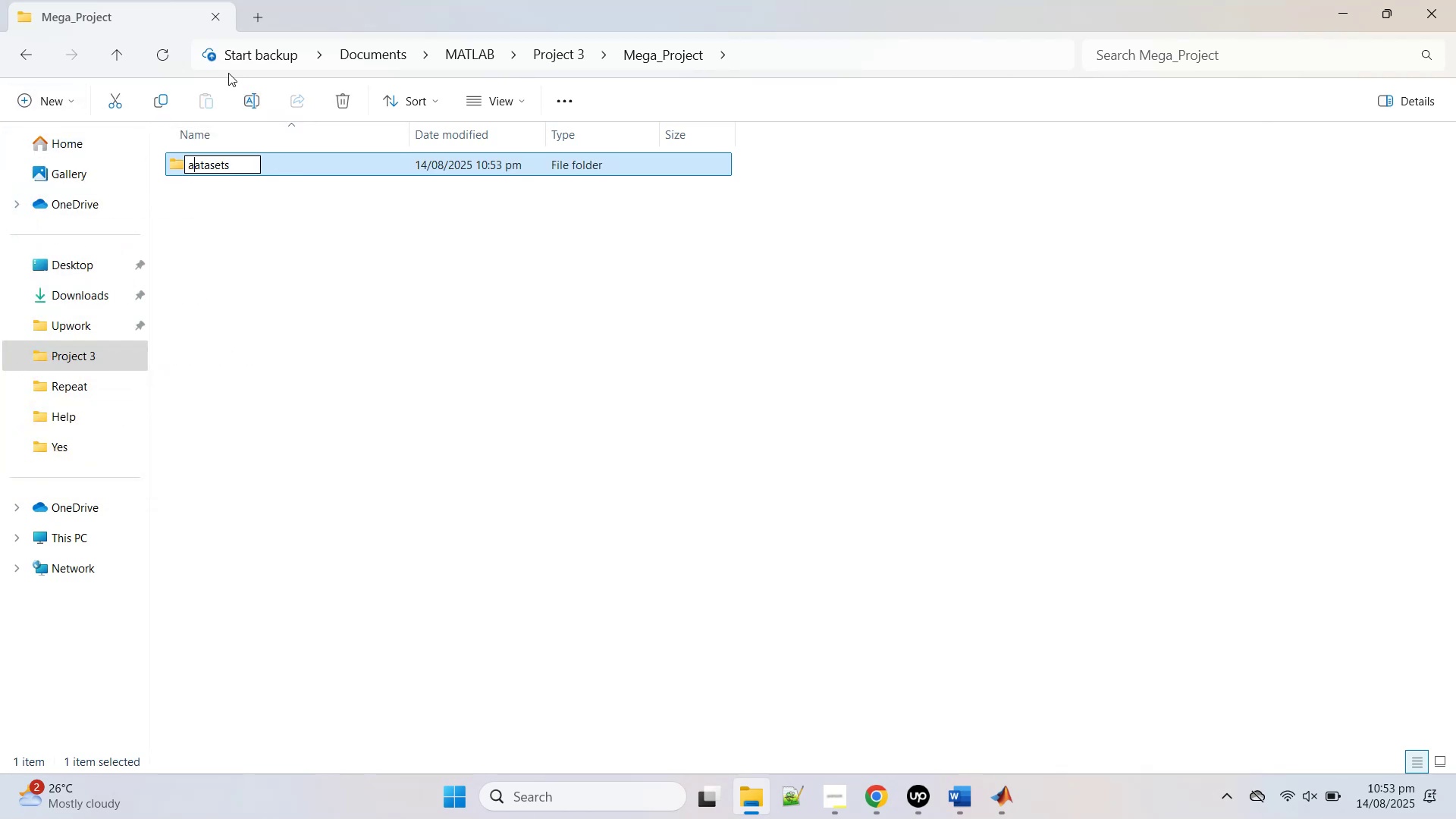 
key(Backspace)
 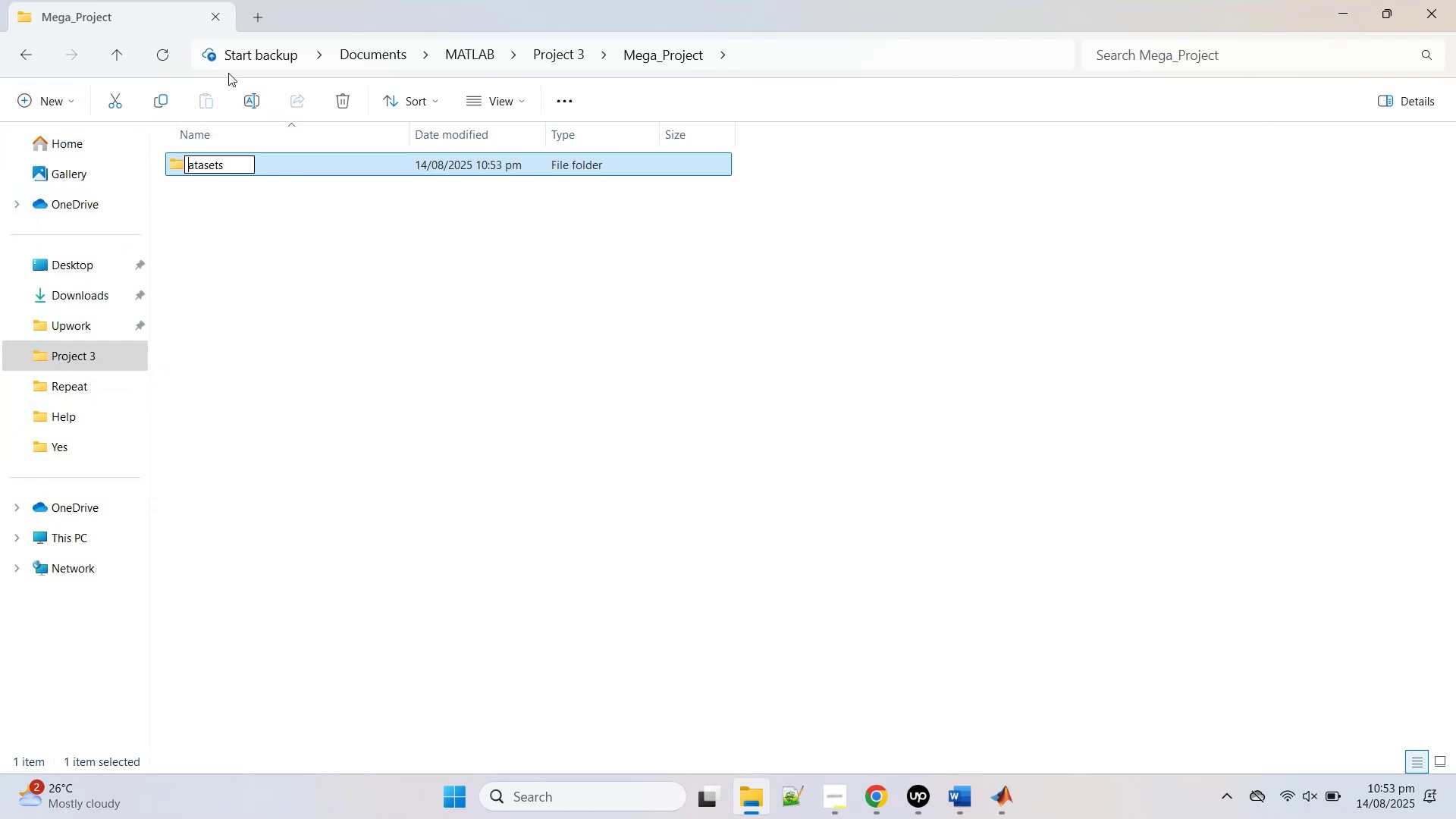 
key(D)
 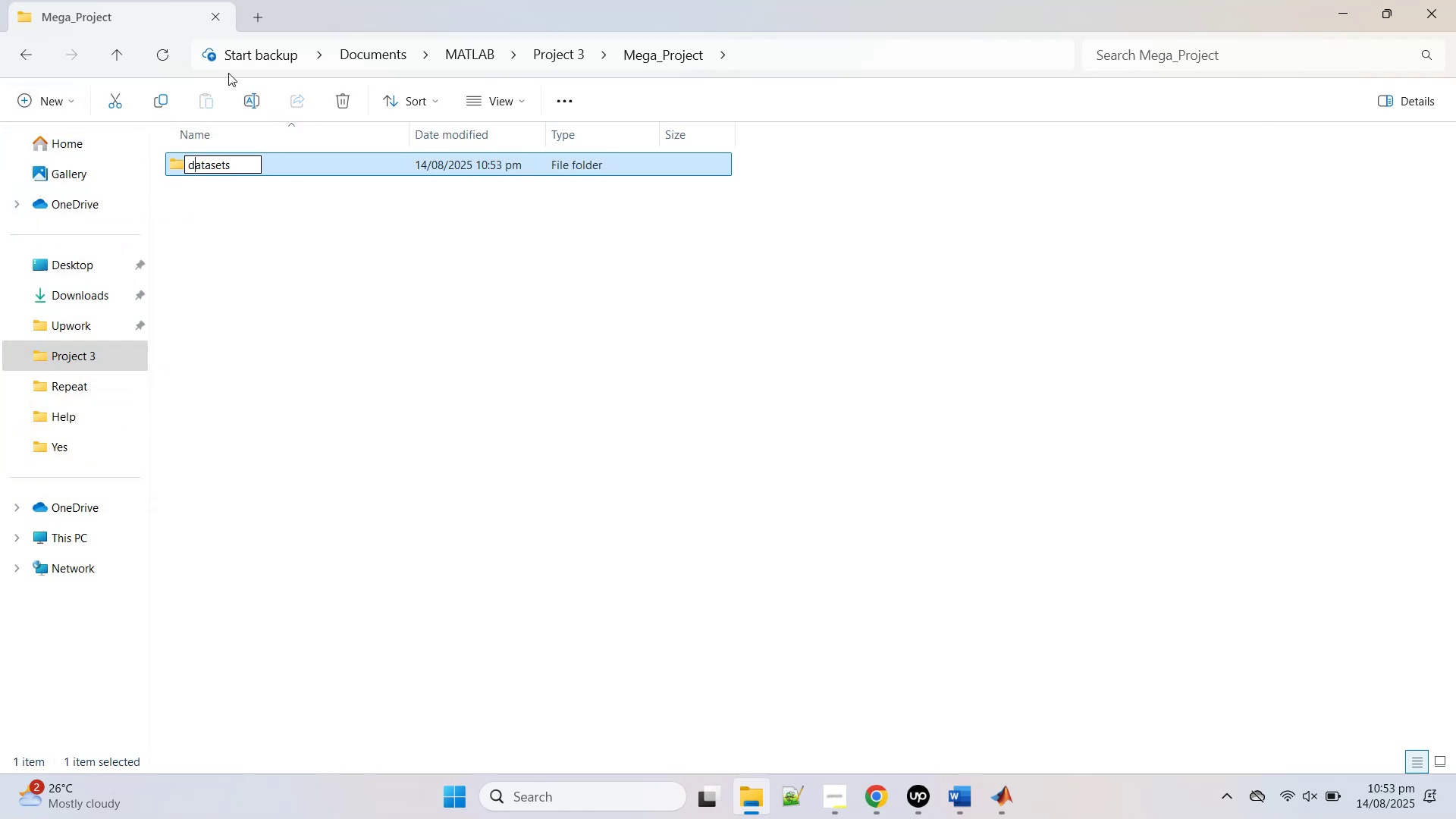 
key(Enter)
 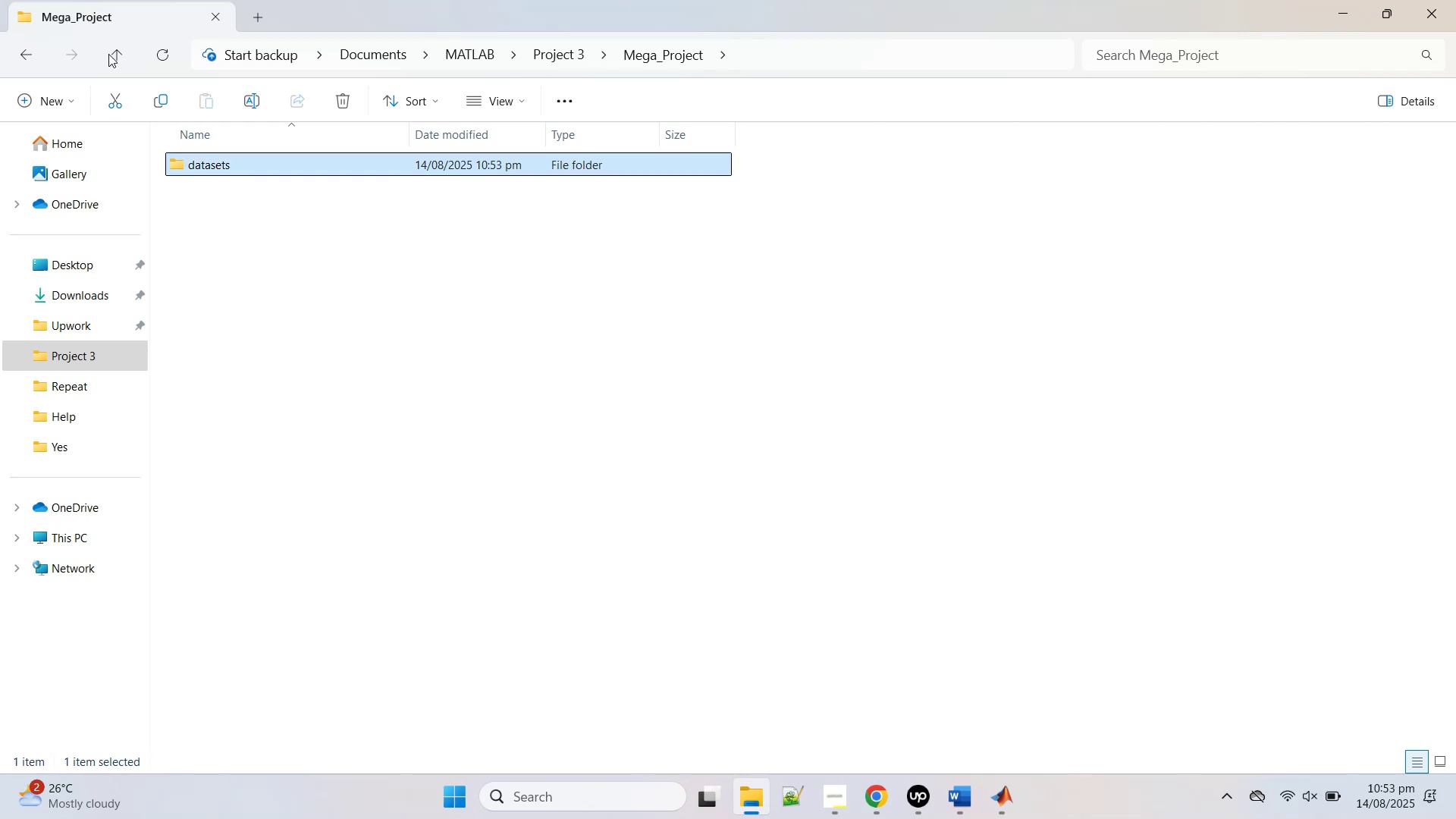 
mouse_move([22, 127])
 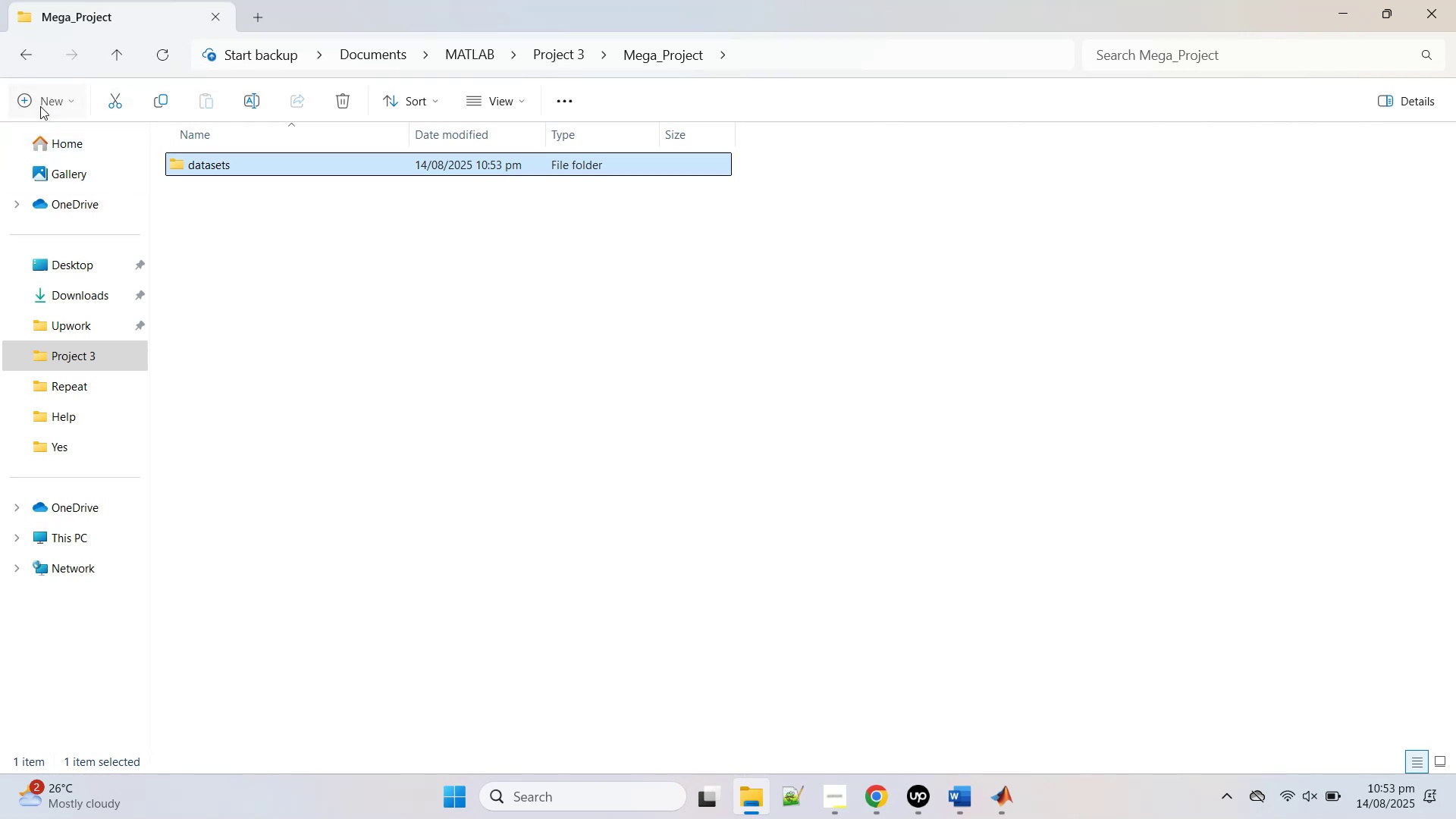 
left_click([108, 145])
 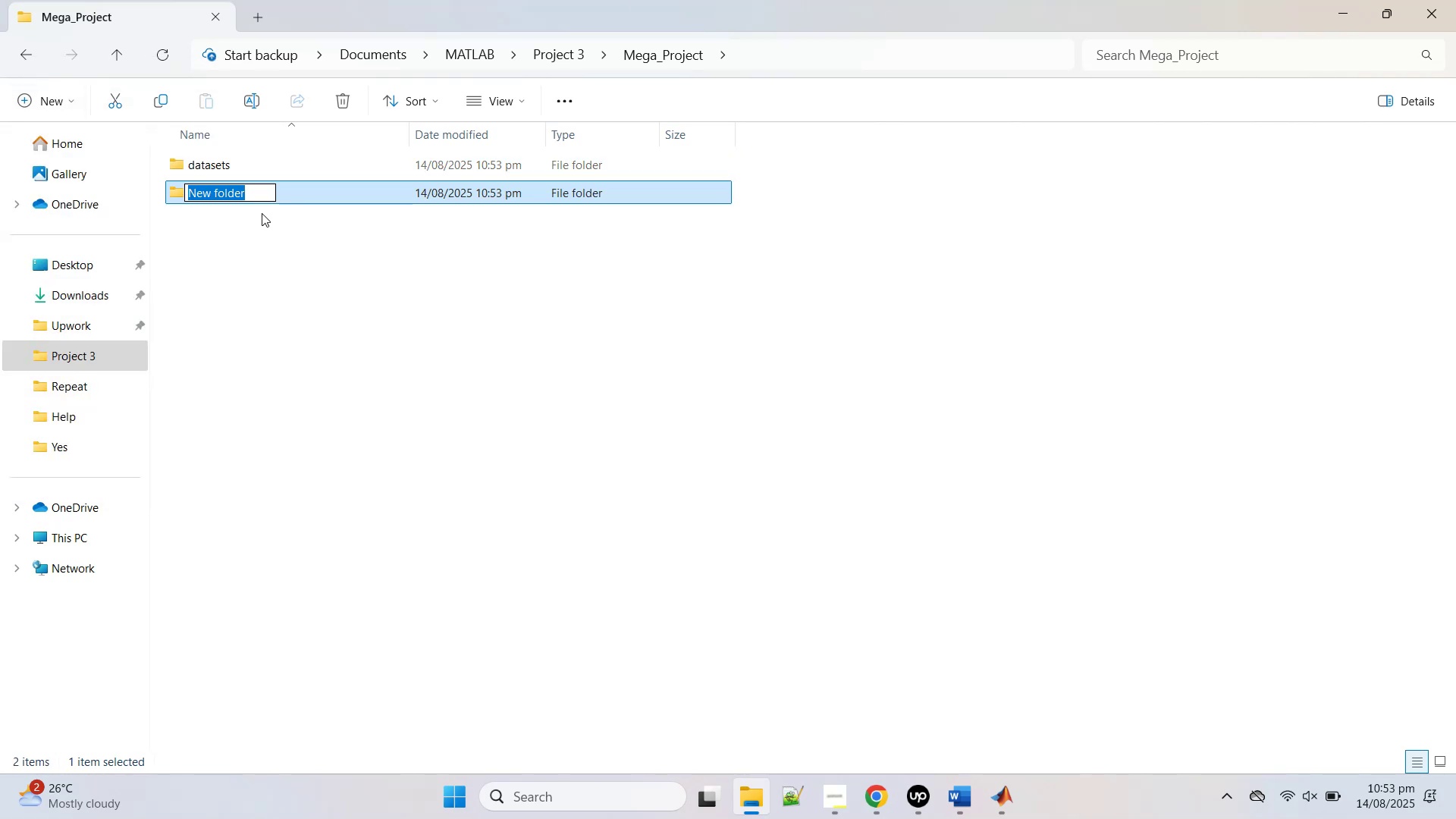 
type(trainign)
key(Backspace)
key(Backspace)
type(ng )
key(Backspace)
type(_Sc)
key(Backspace)
key(Backspace)
type(scripts)
 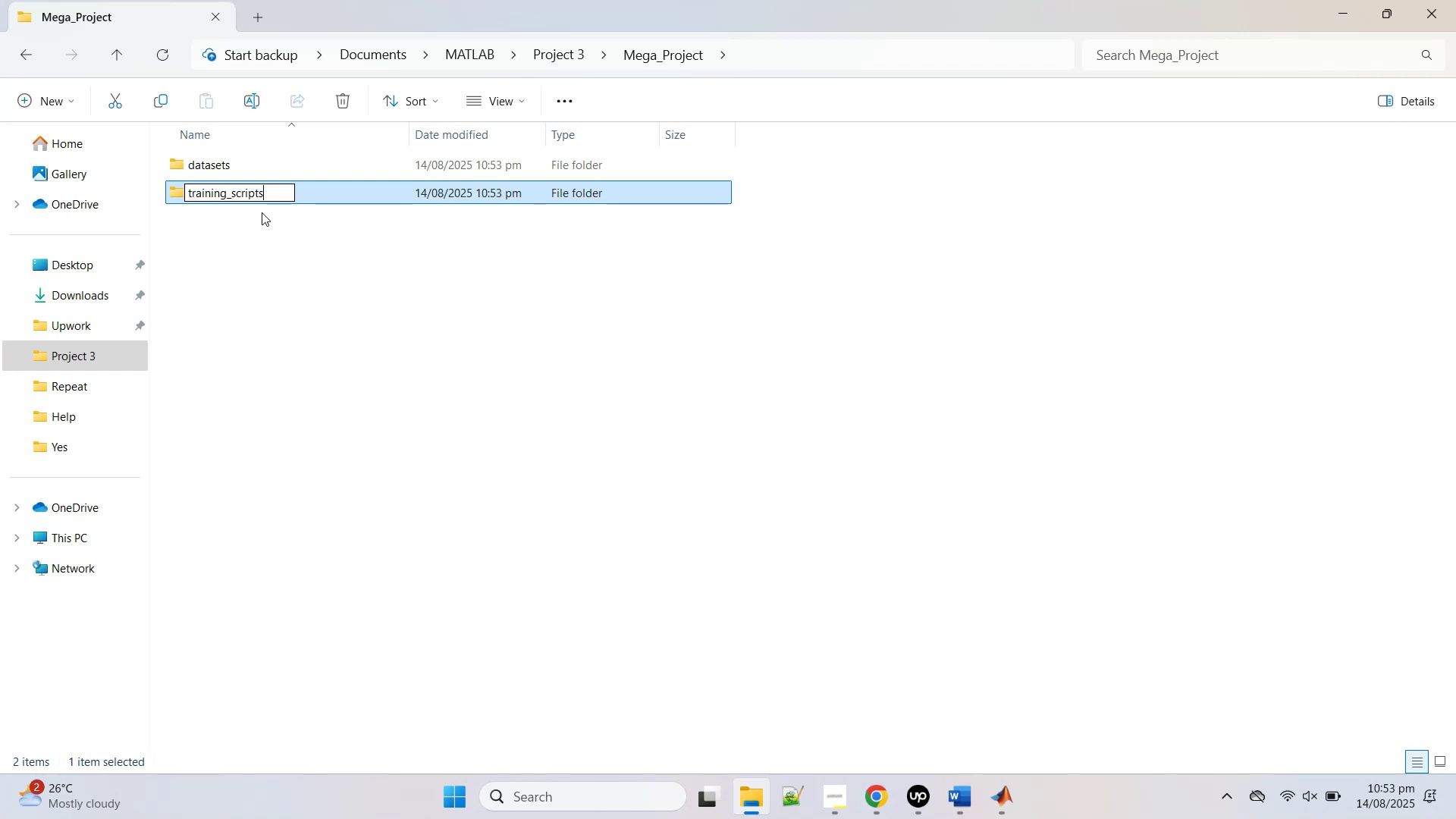 
 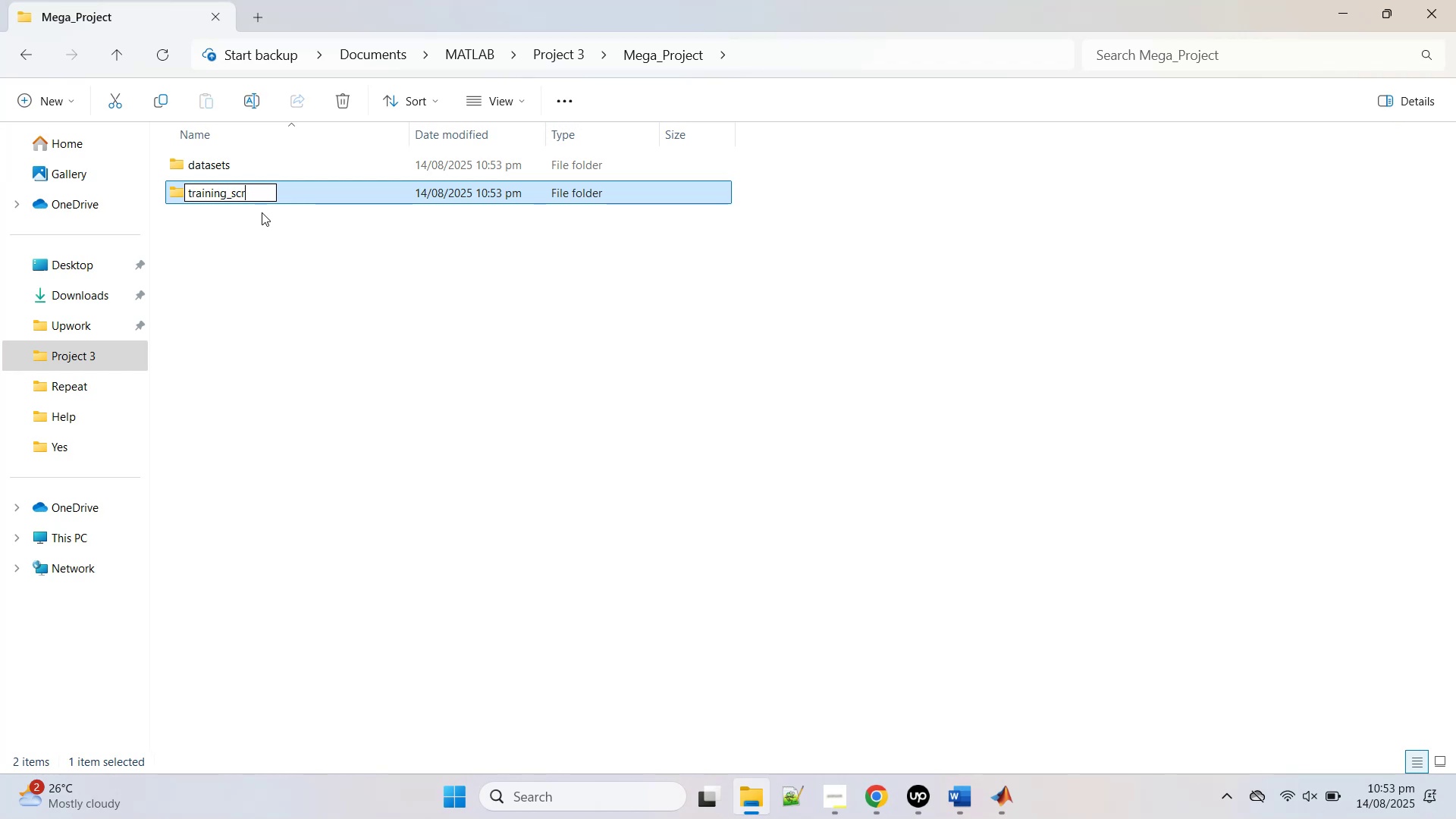 
key(Enter)
 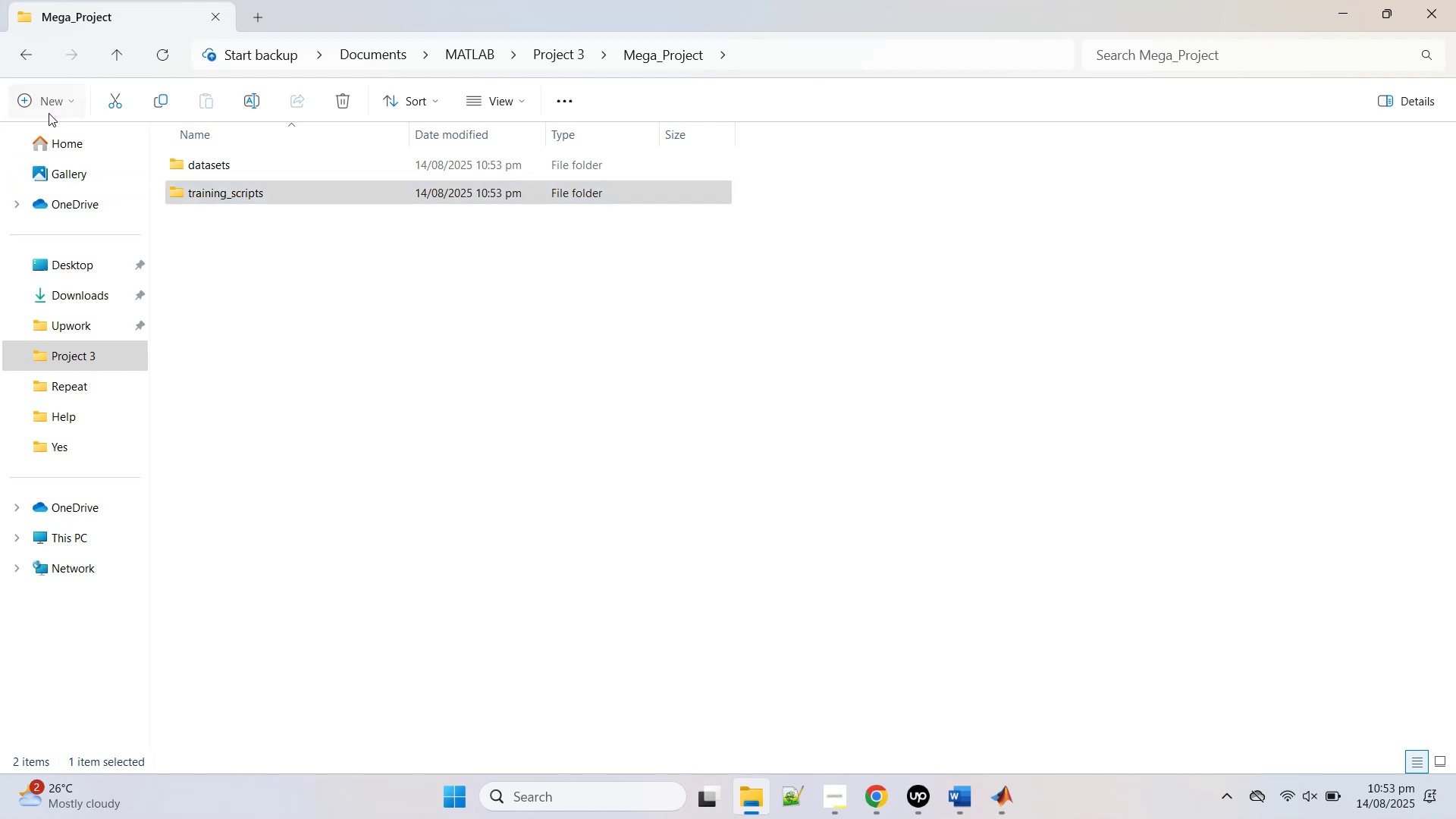 
left_click([99, 153])
 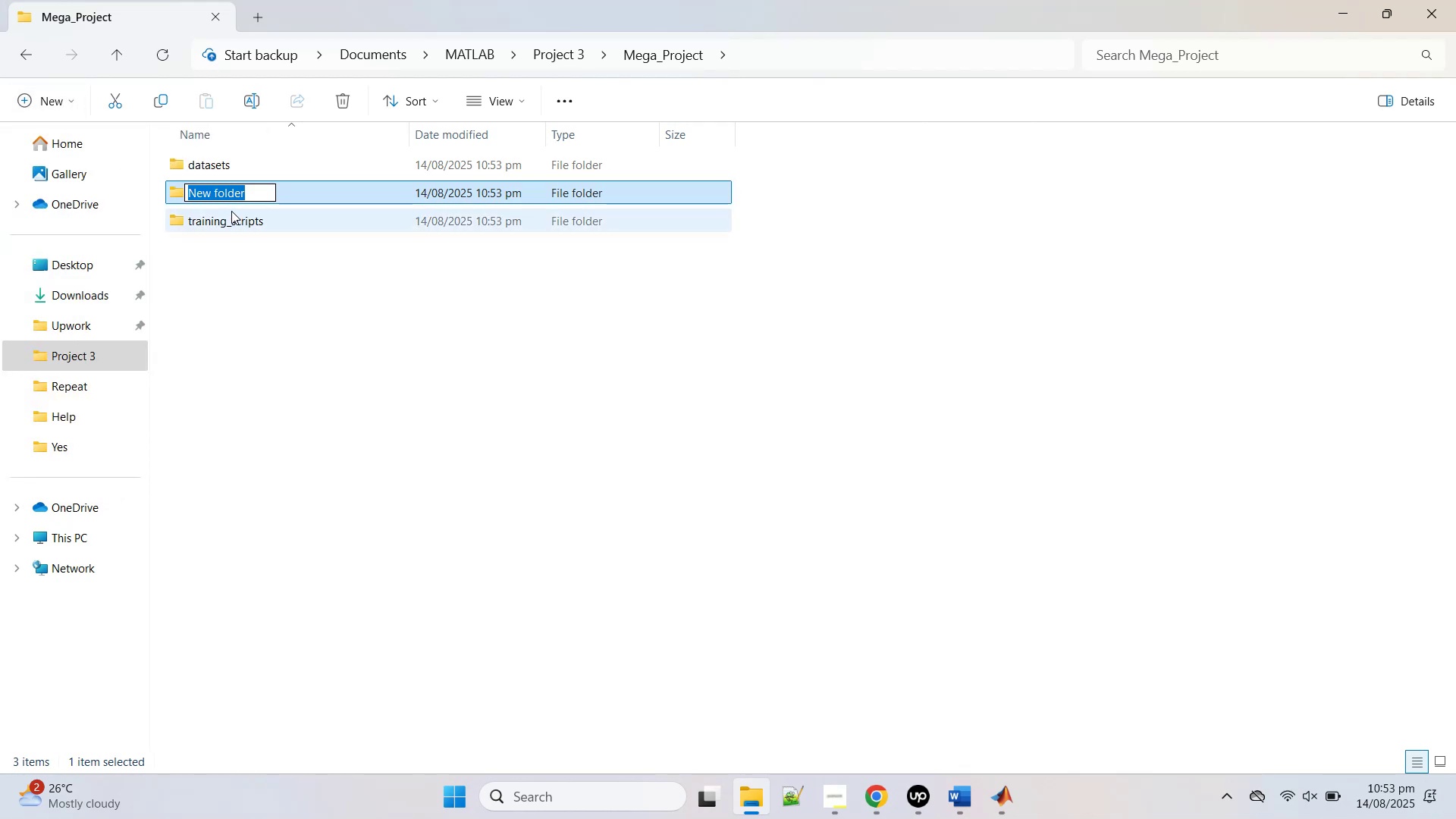 
type(trained_models)
 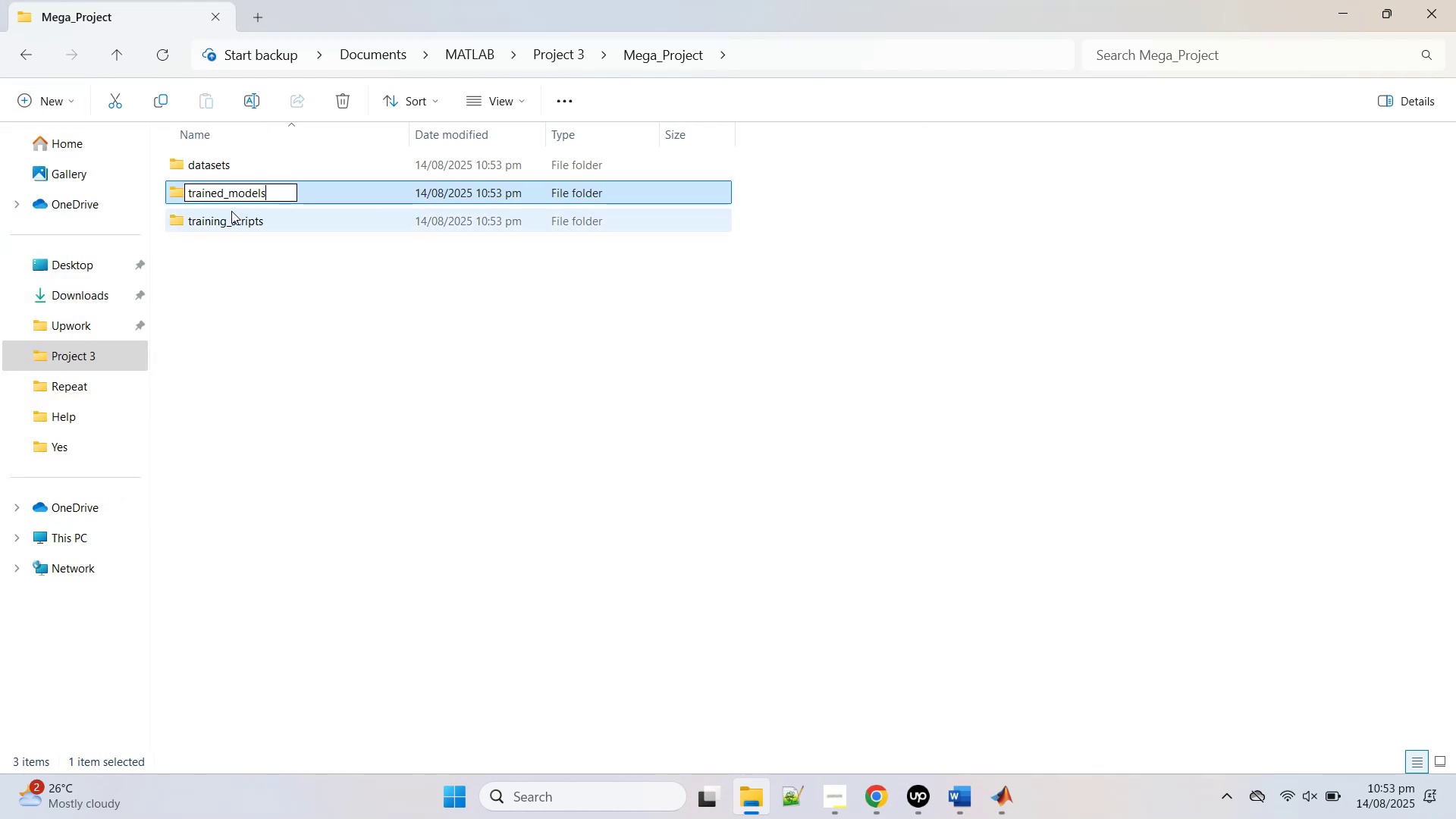 
 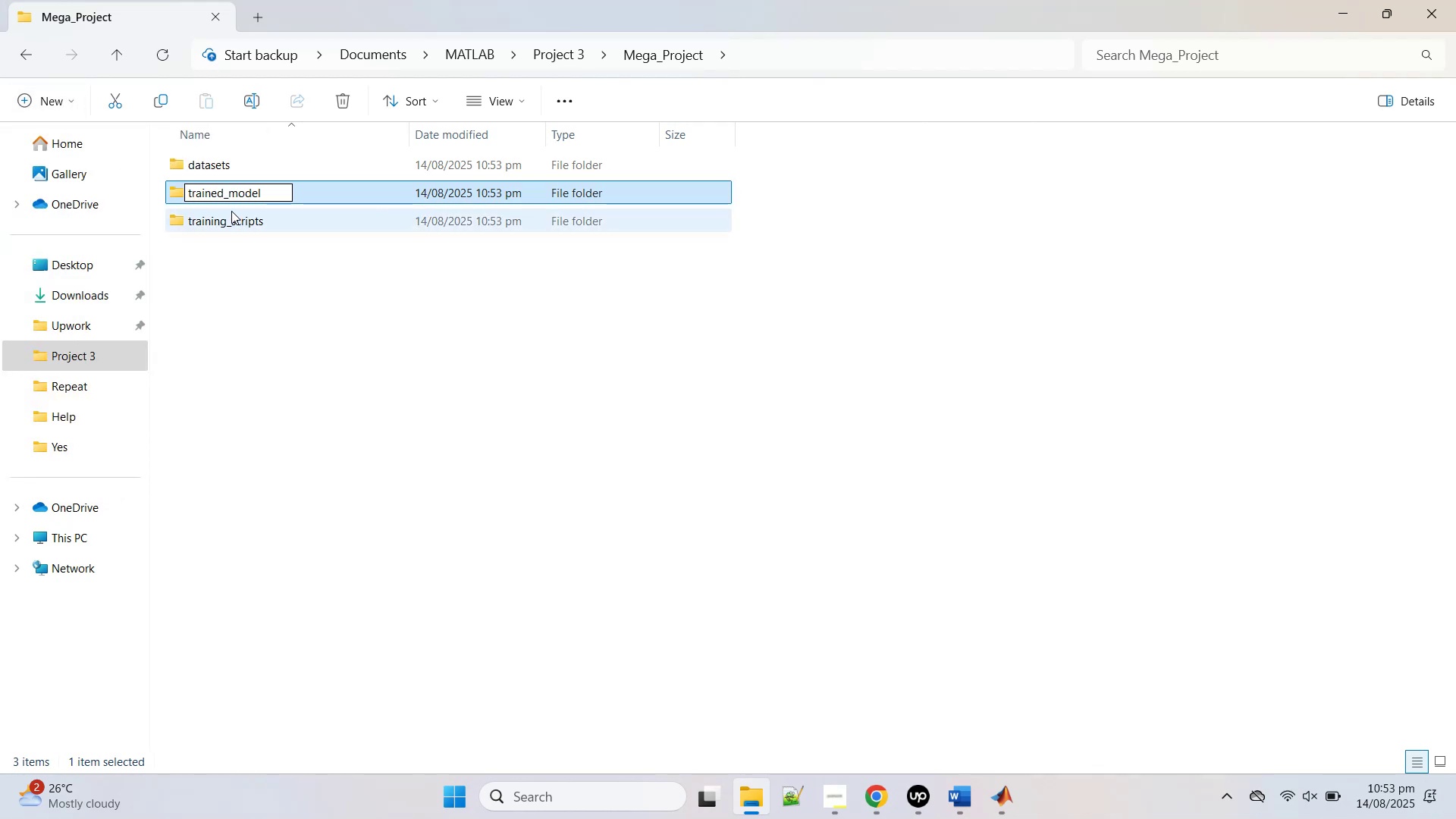 
key(Enter)
 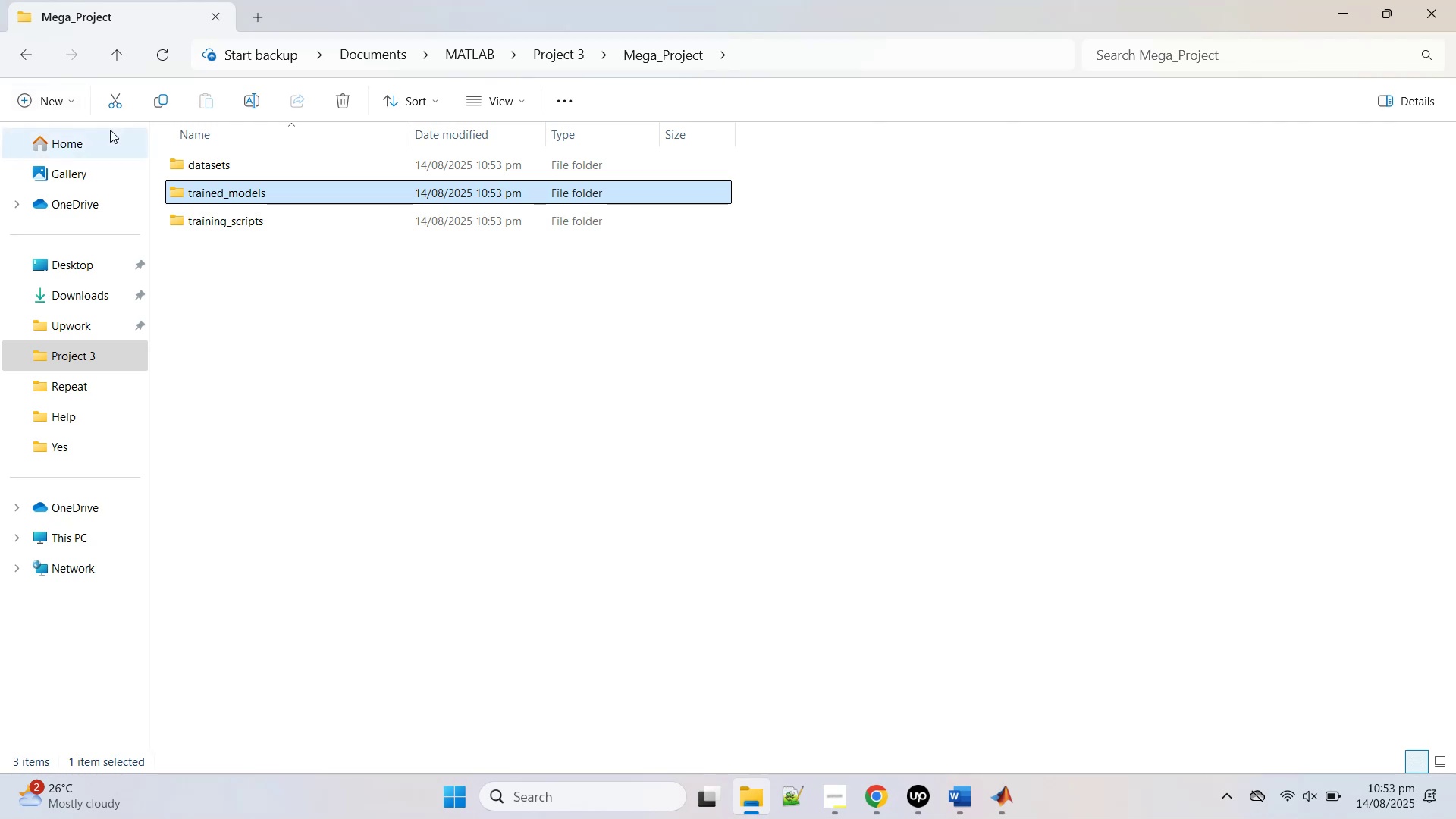 
left_click([264, 322])
 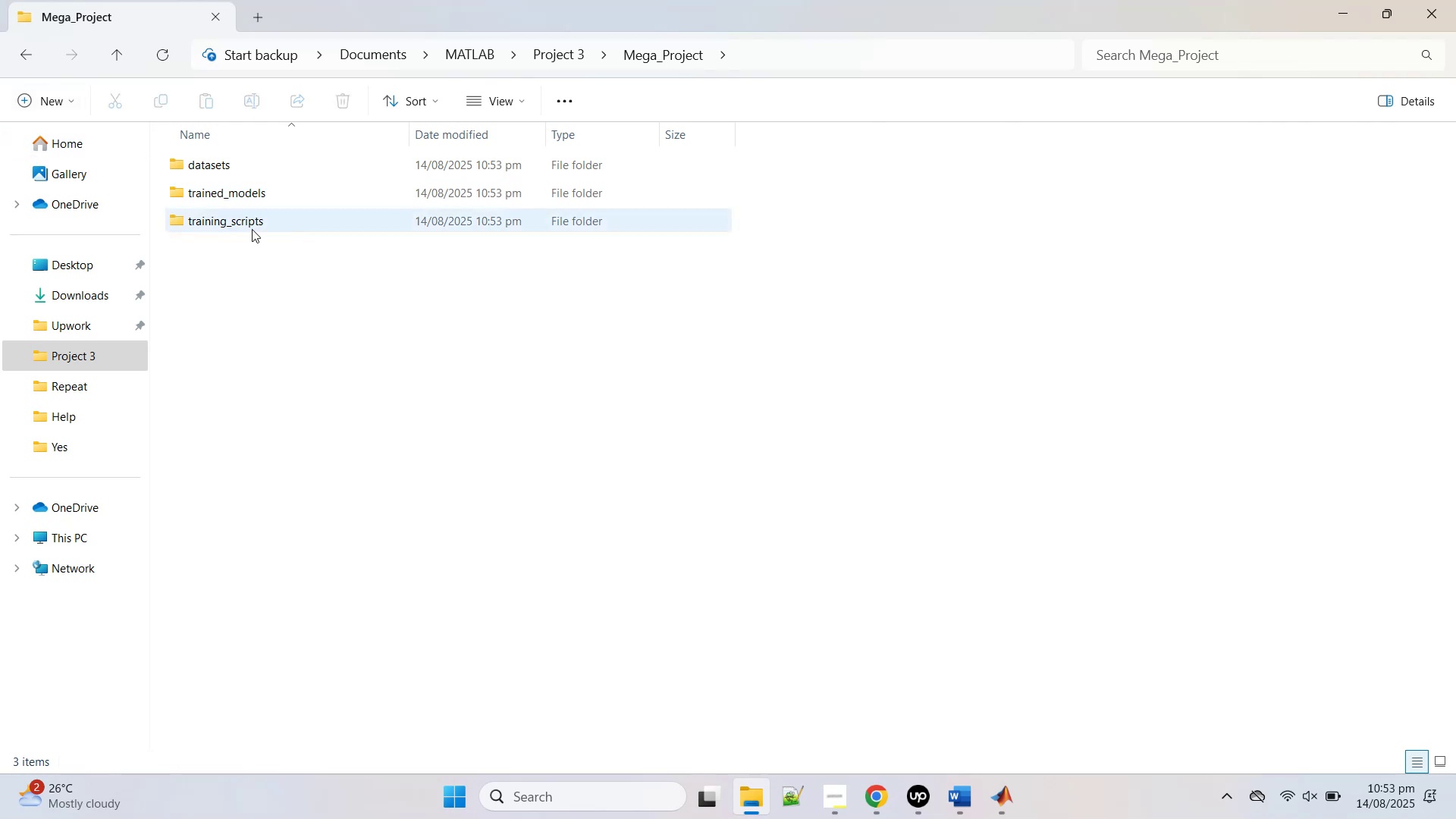 
wait(8.4)
 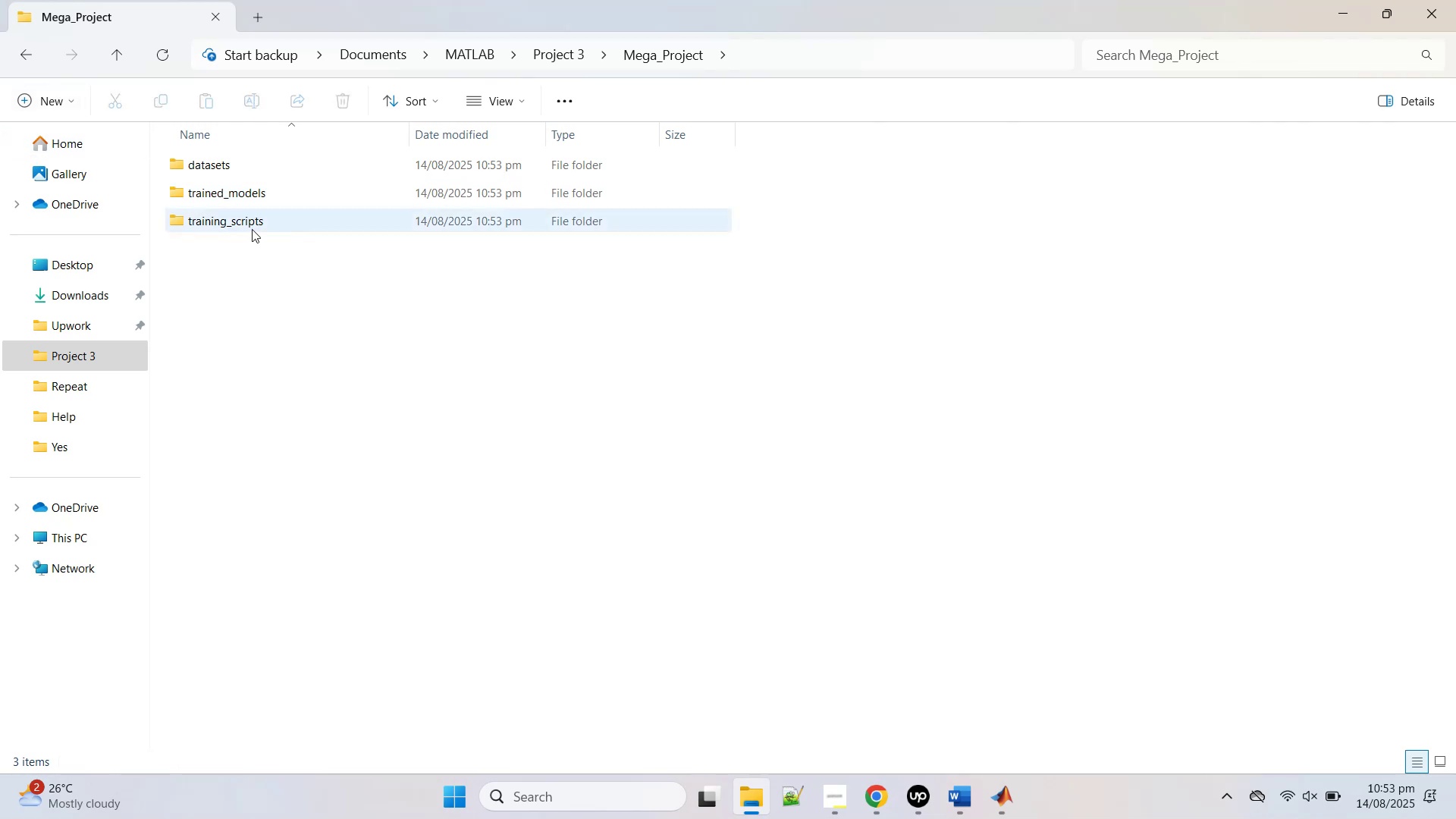 
left_click([117, 69])
 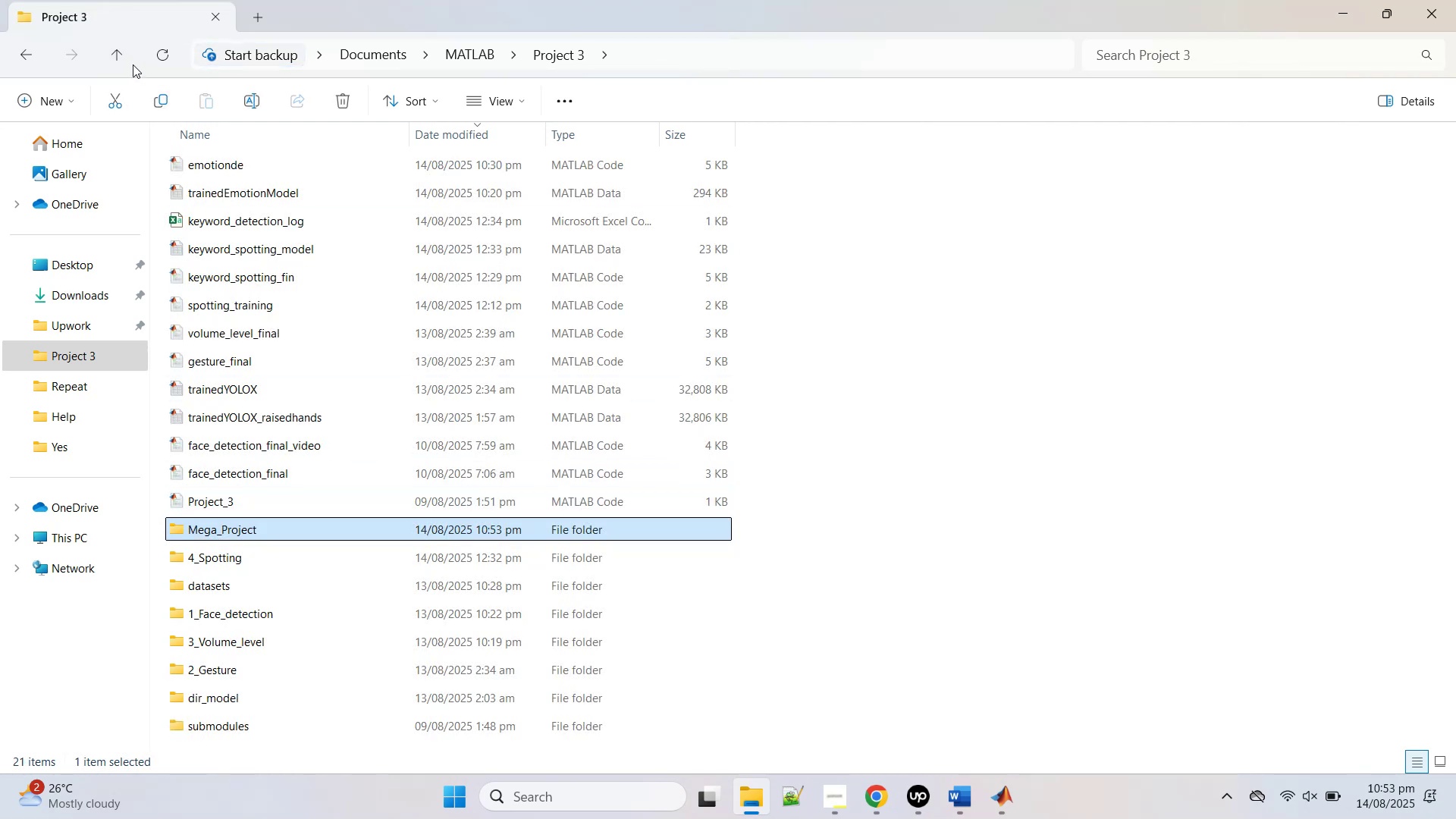 
left_click([1009, 795])
 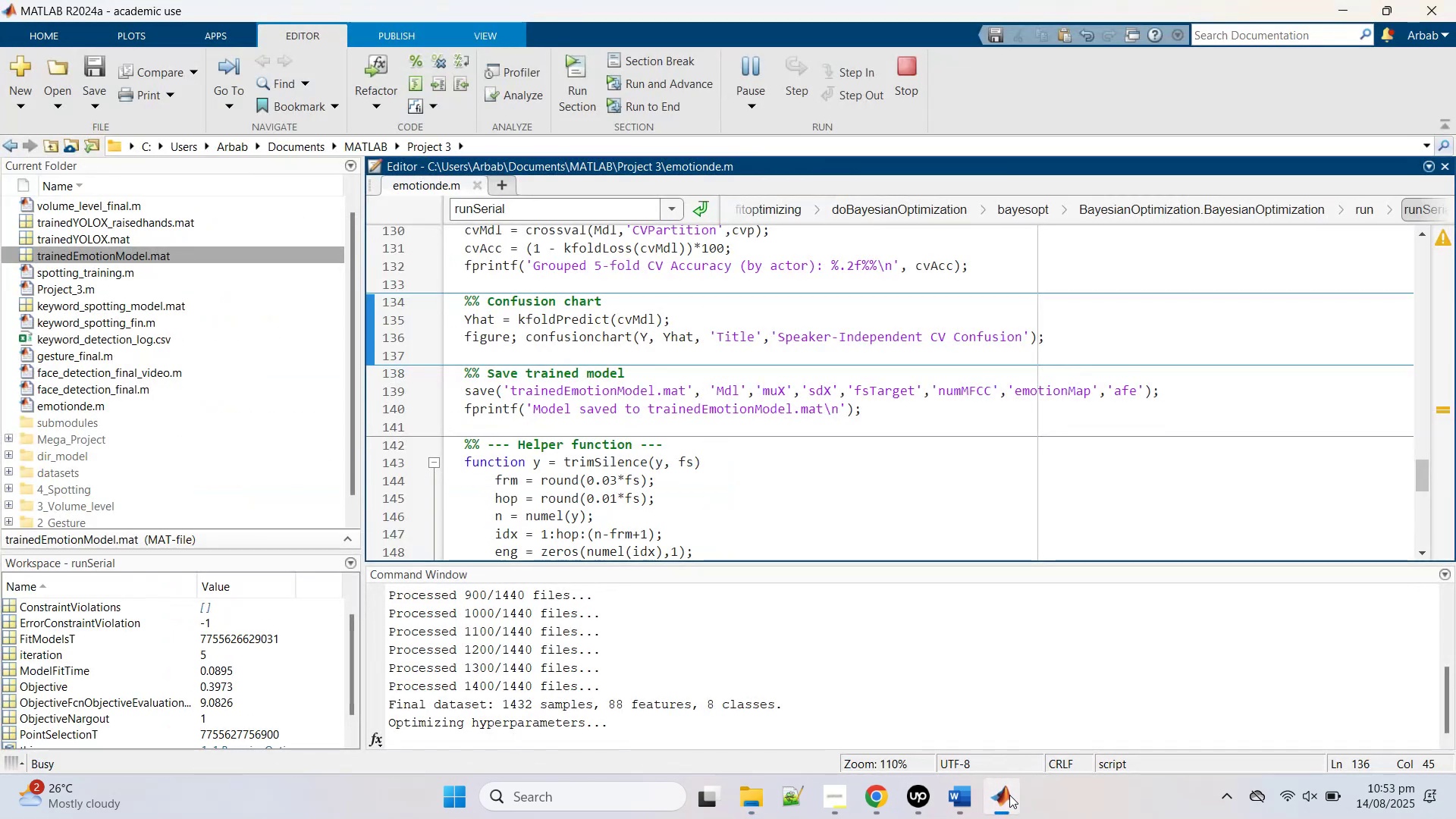 
left_click([692, 460])
 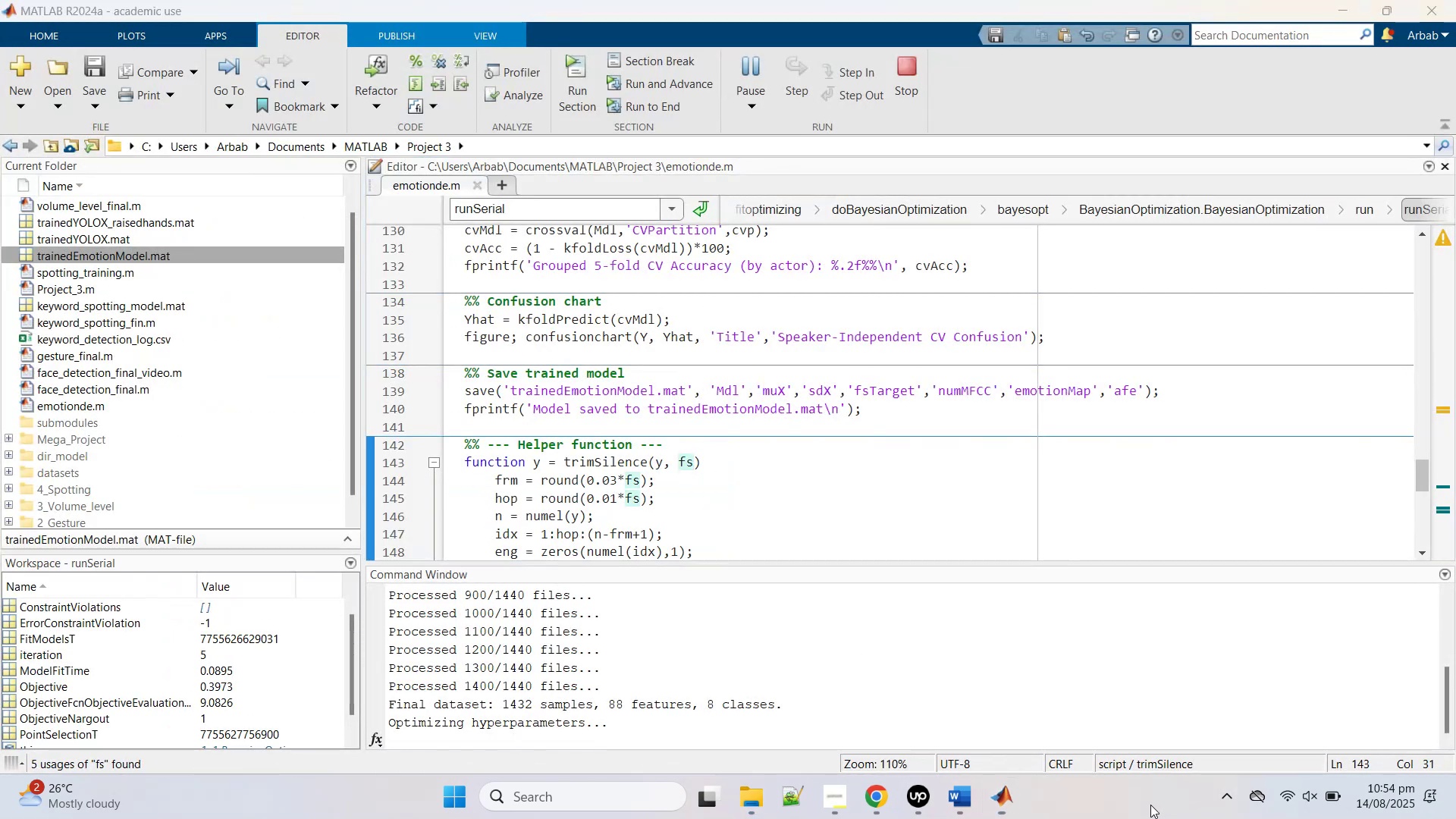 
wait(5.25)
 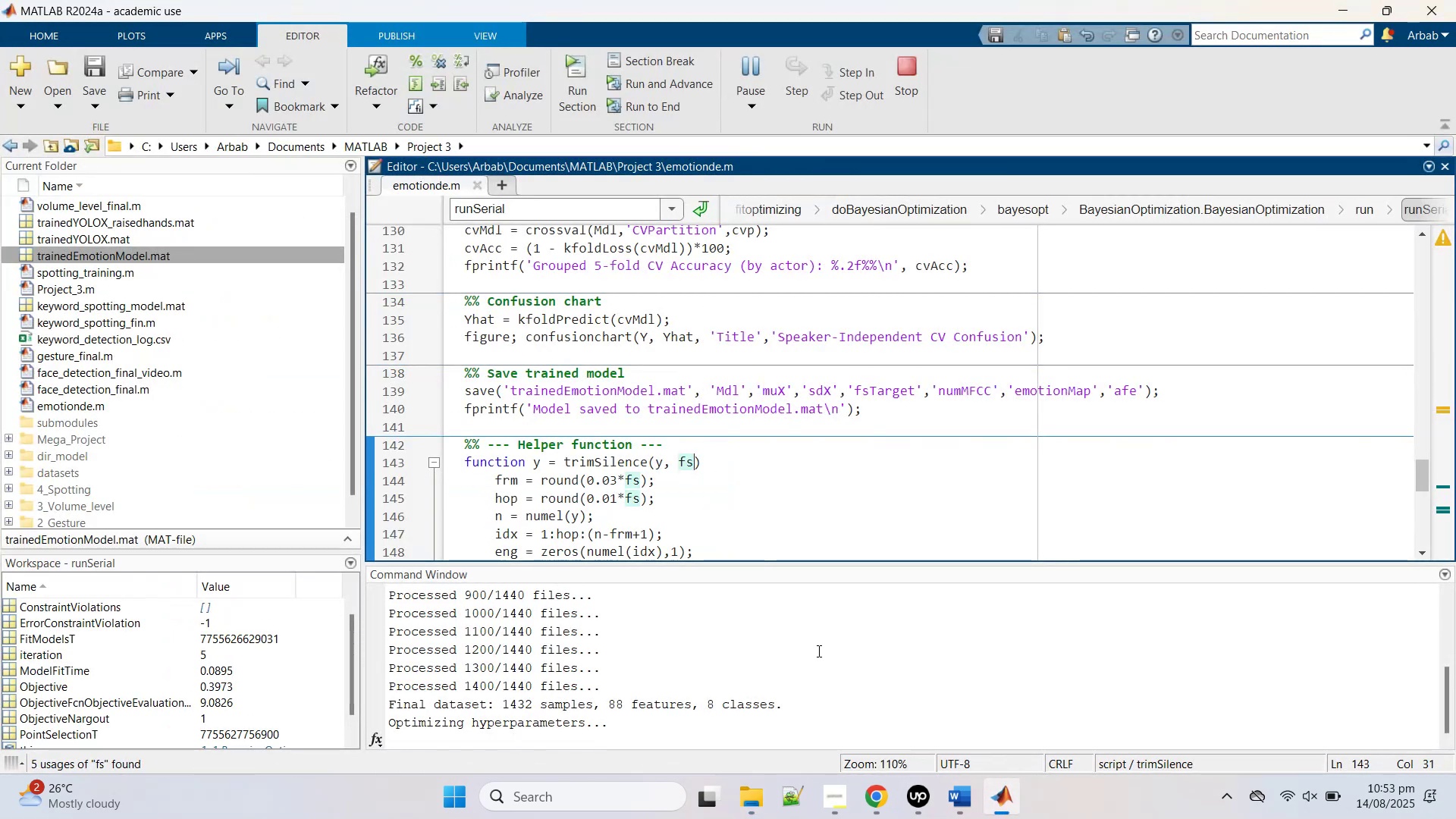 
left_click([1191, 725])
 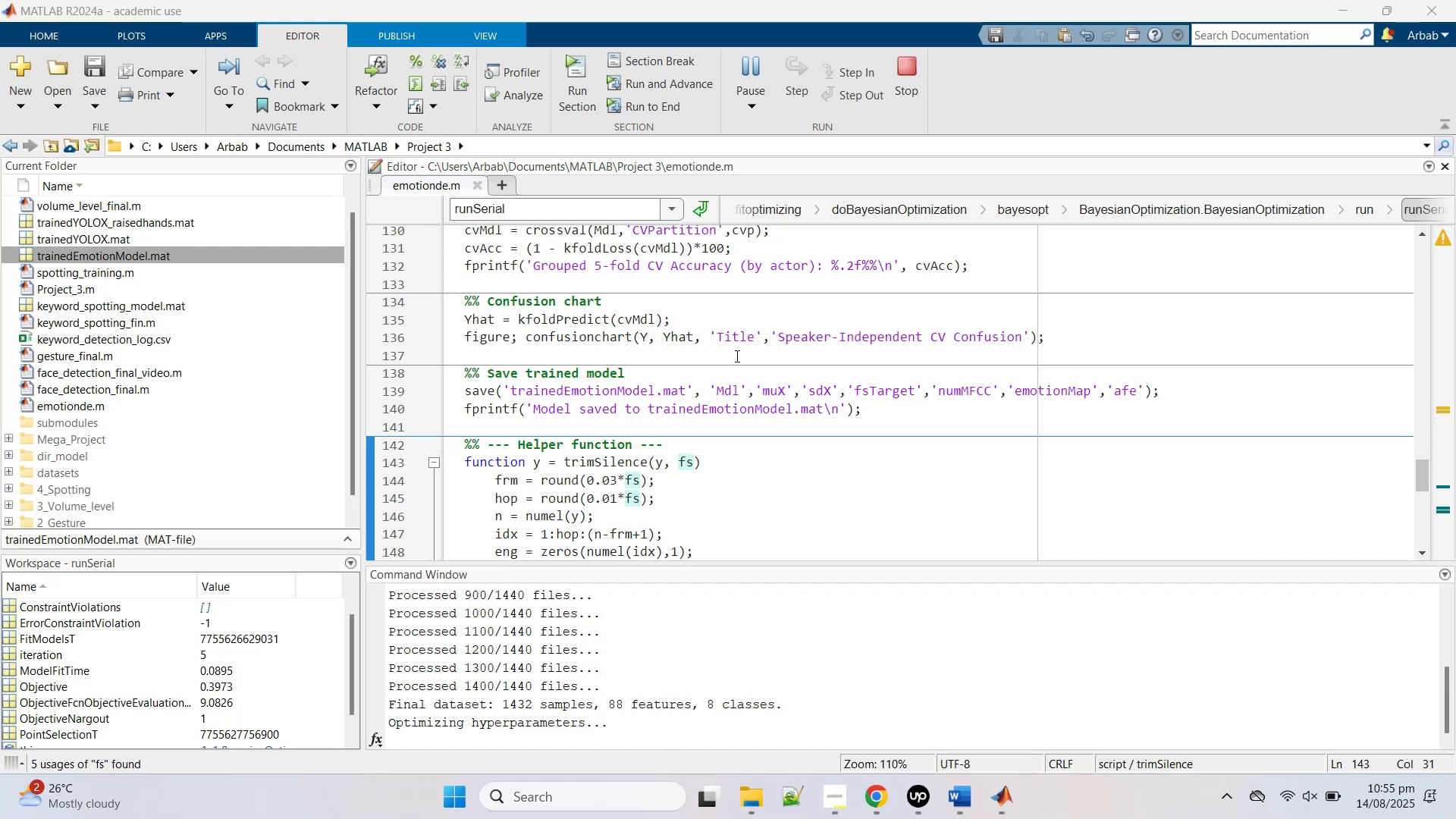 
wait(89.11)
 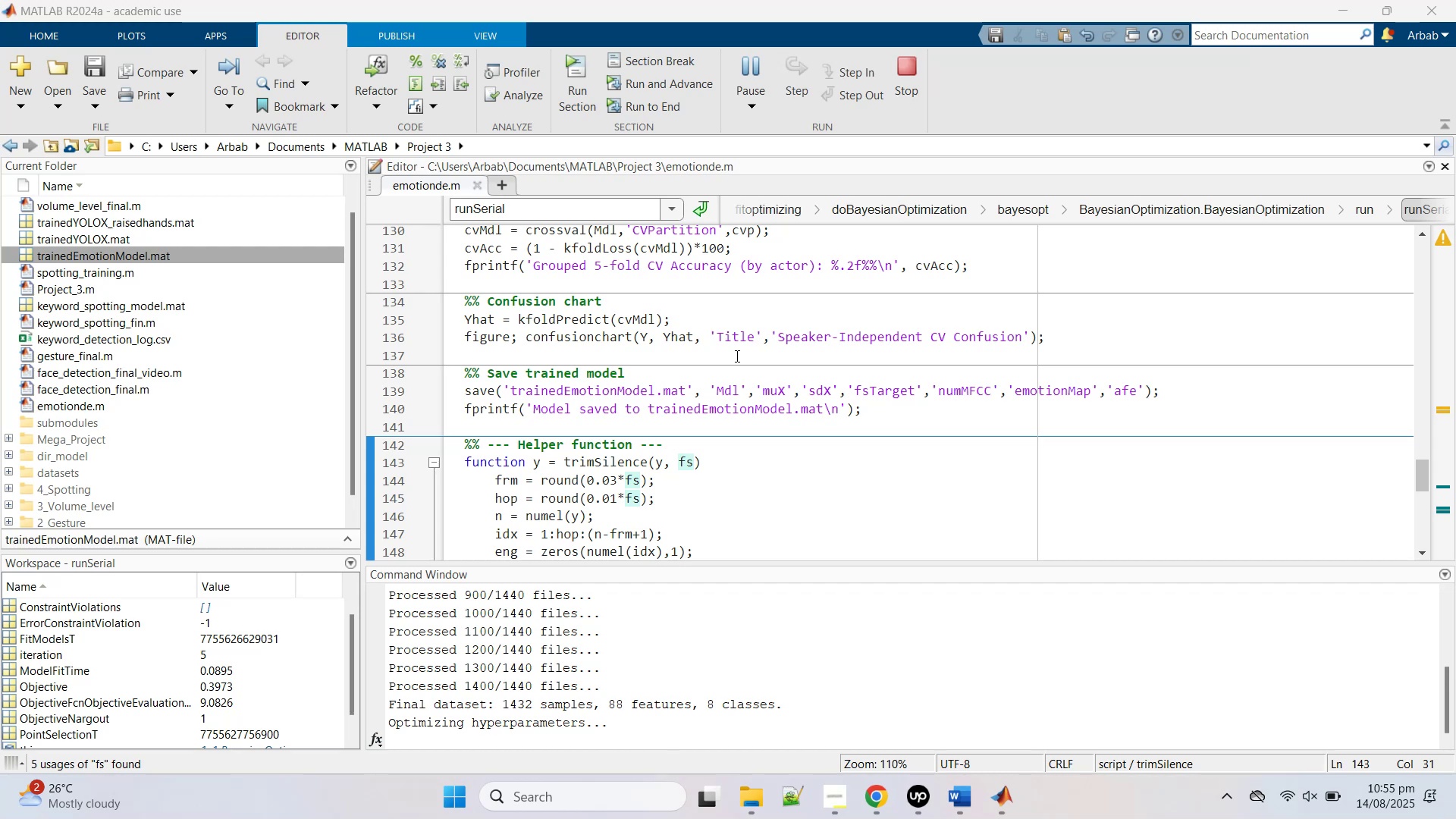 
left_click([676, 658])
 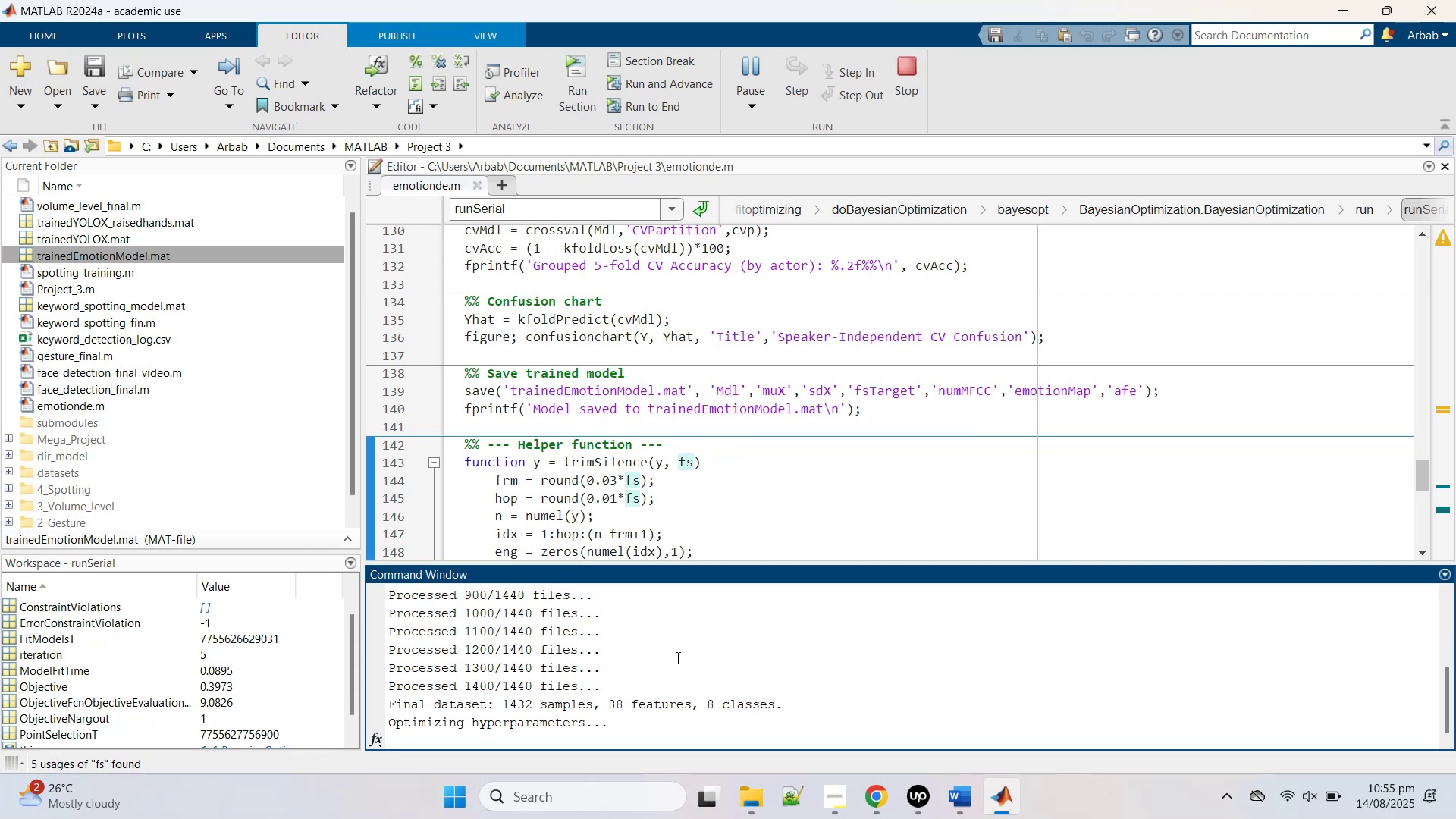 
wait(18.86)
 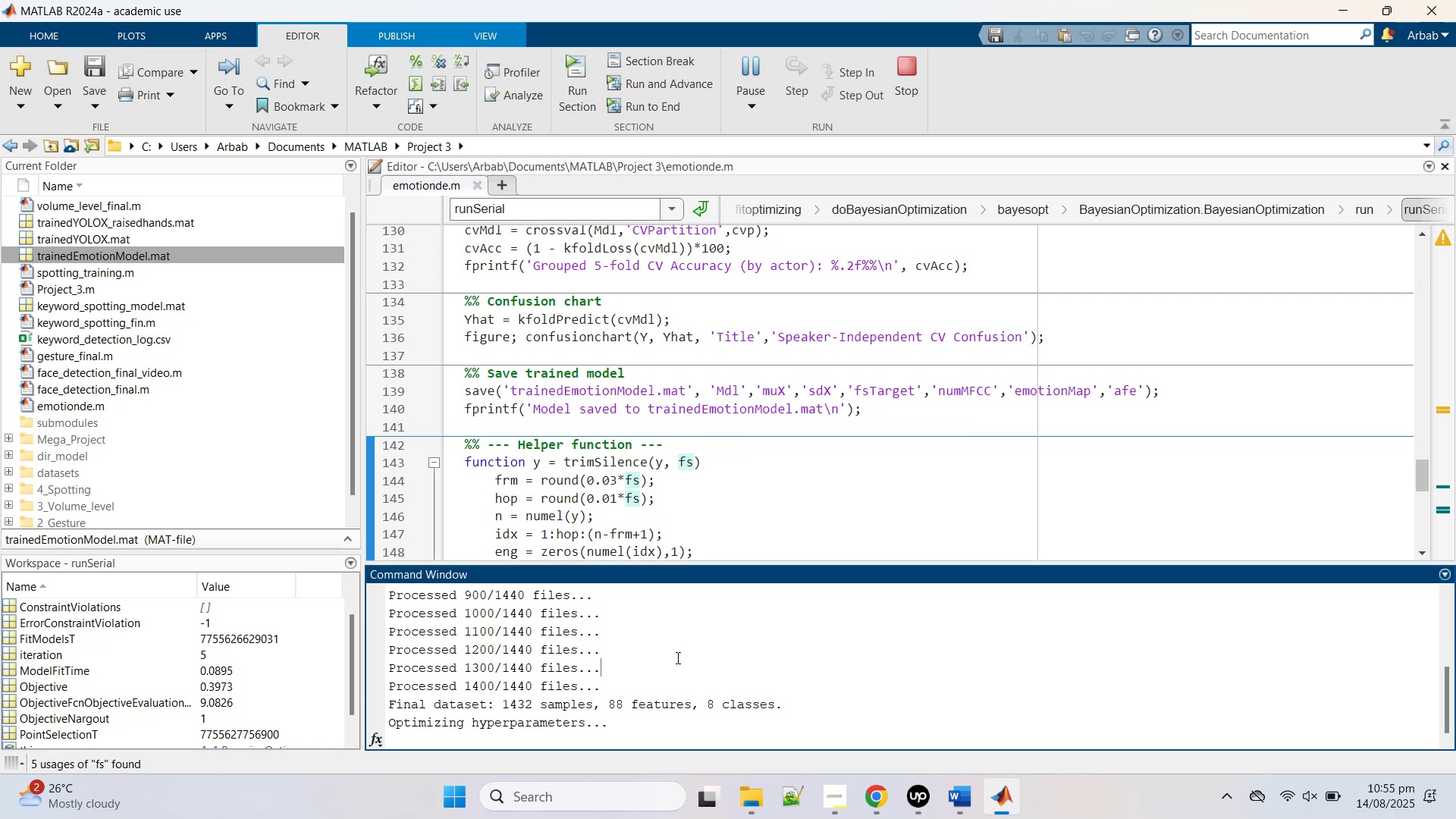 
left_click([683, 675])
 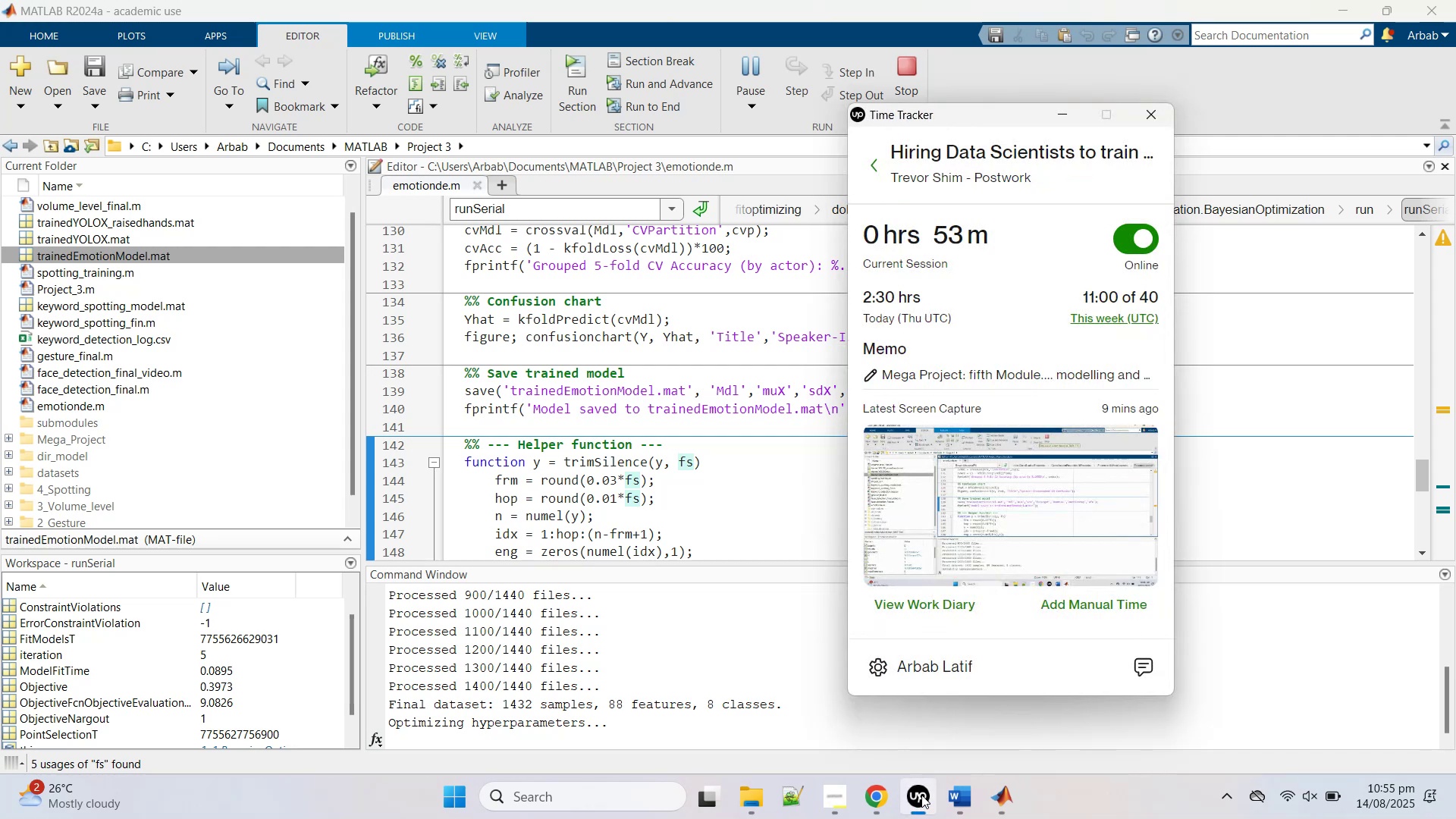 
left_click([921, 795])
 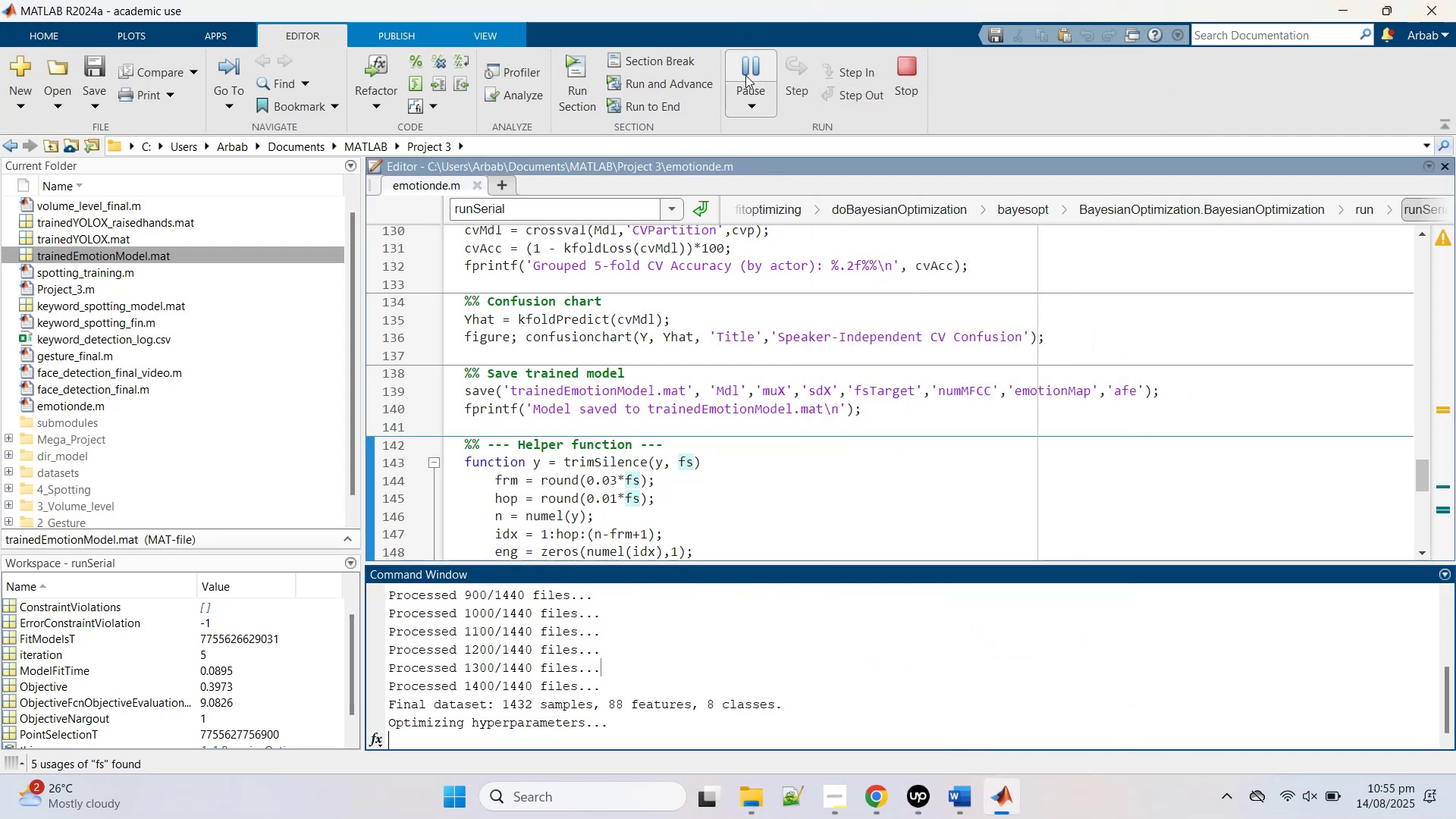 
left_click([745, 75])
 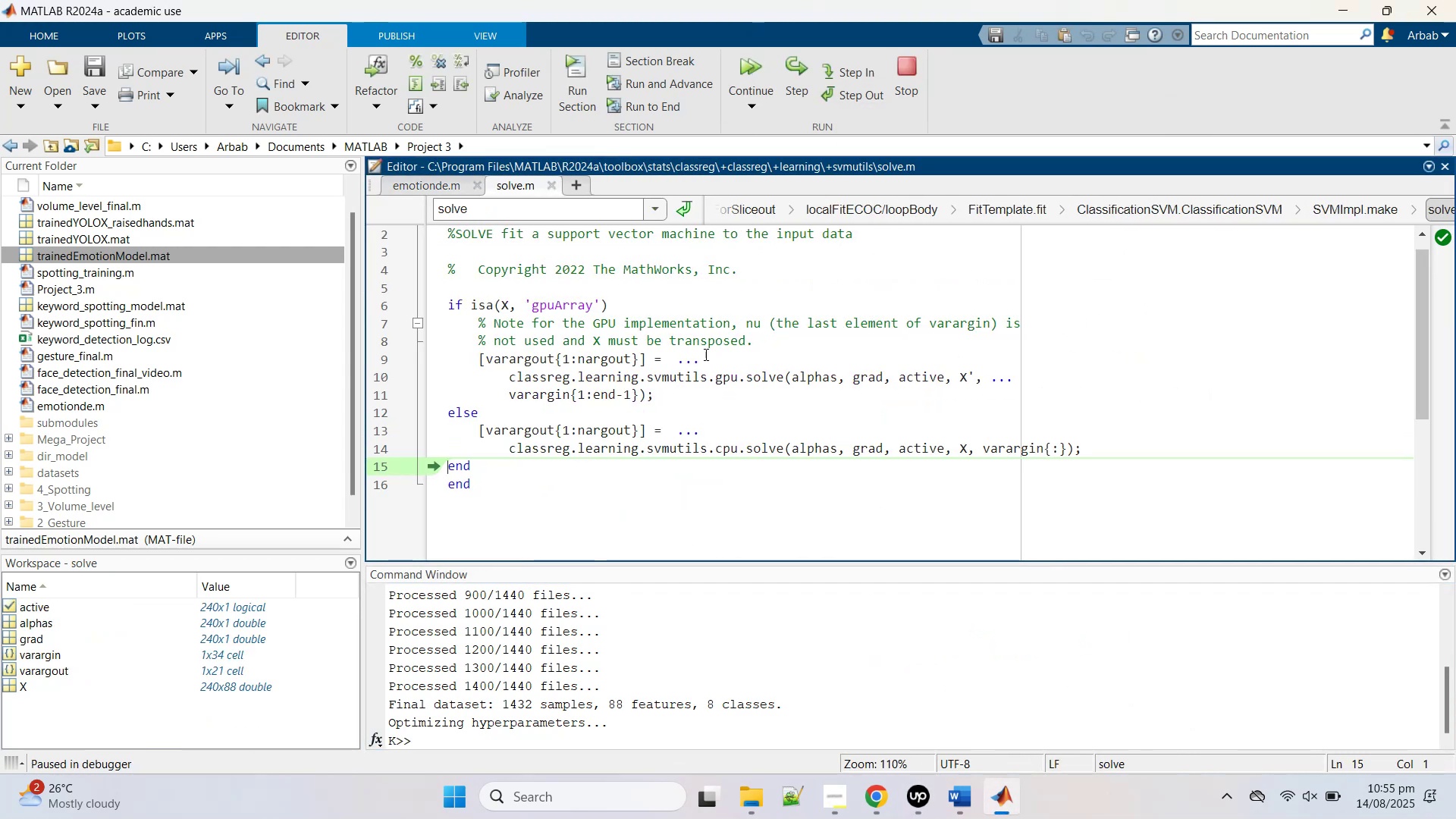 
left_click([750, 61])
 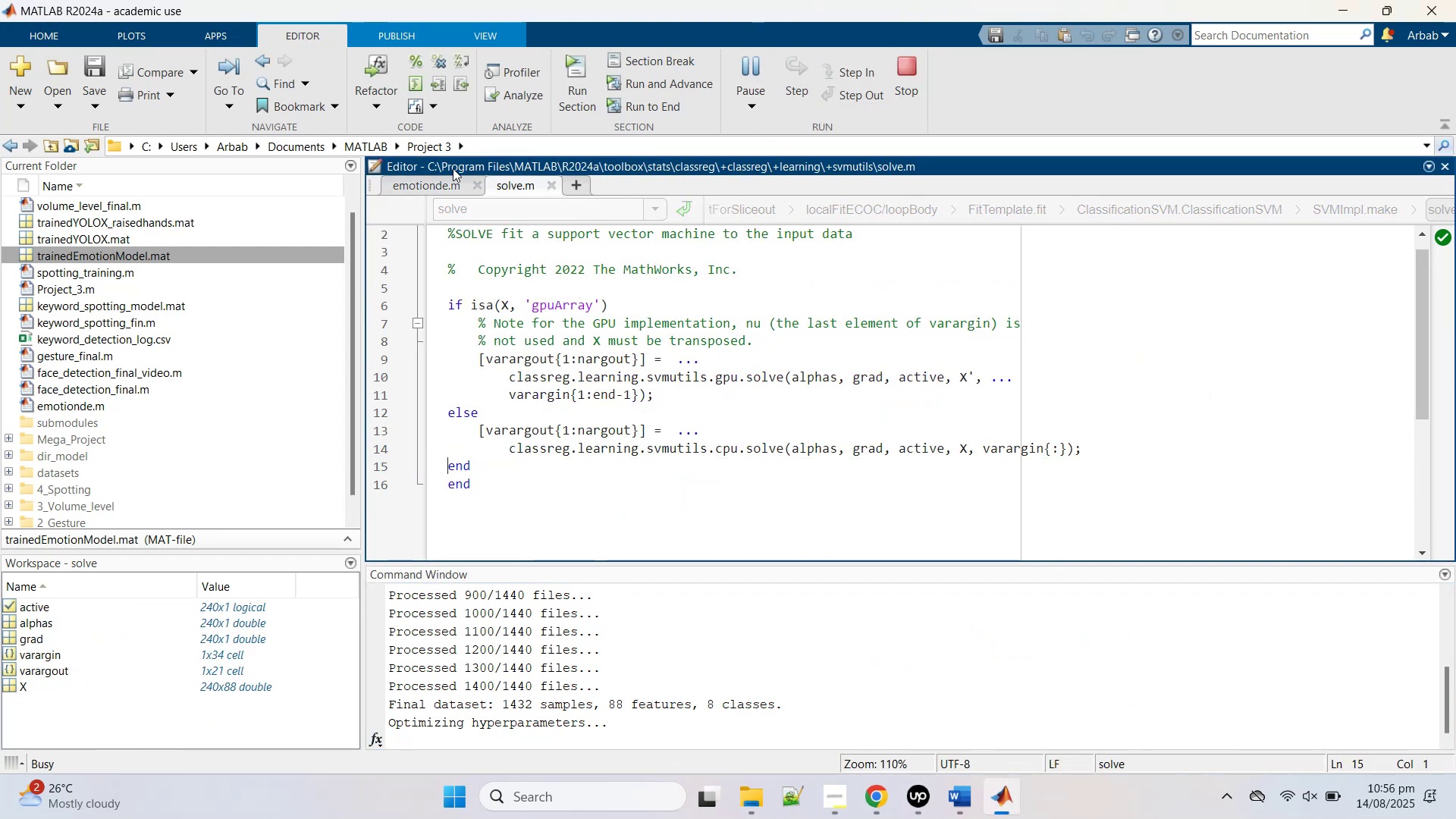 
left_click([430, 183])
 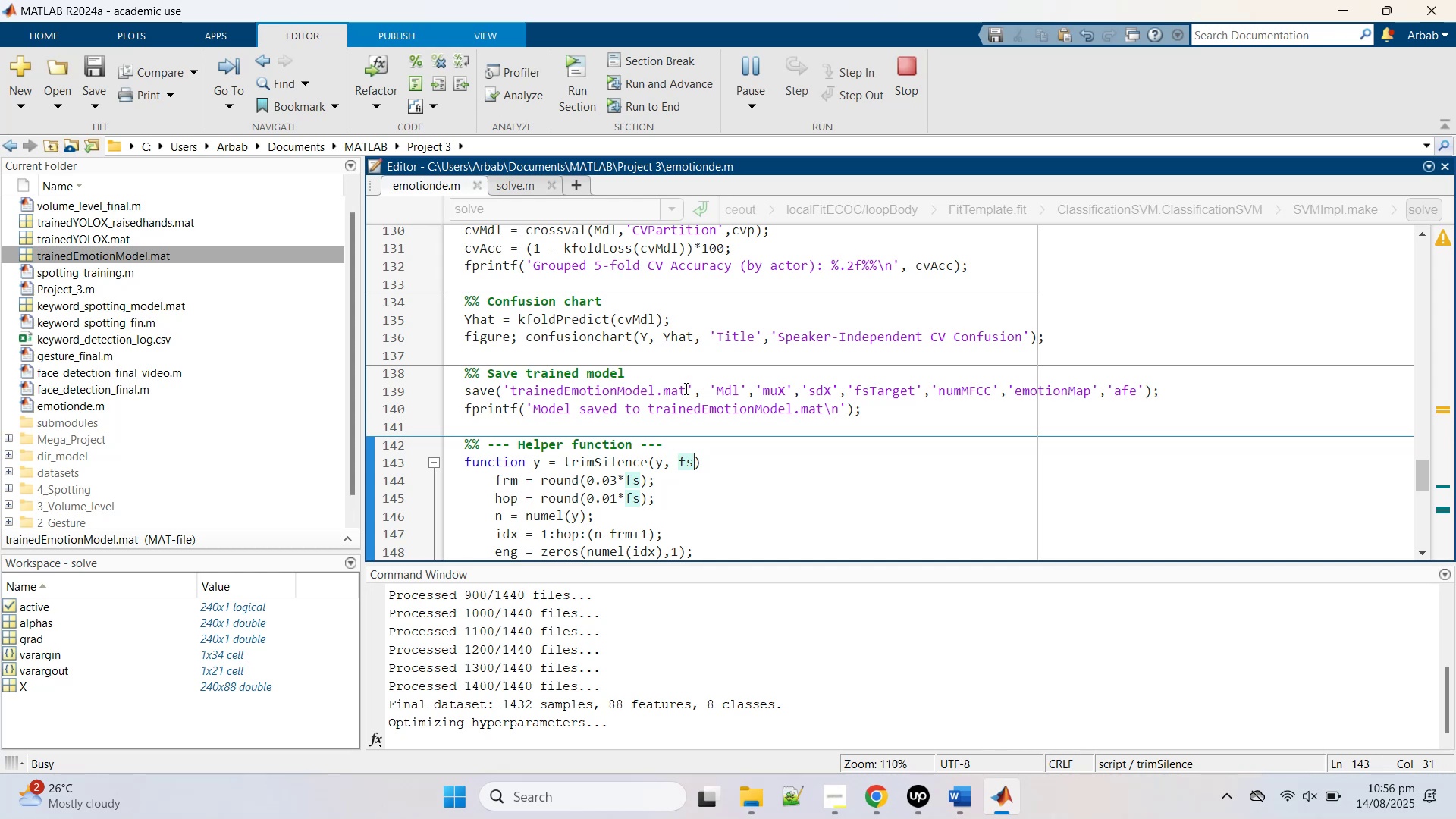 
scroll: coordinate [684, 395], scroll_direction: none, amount: 0.0
 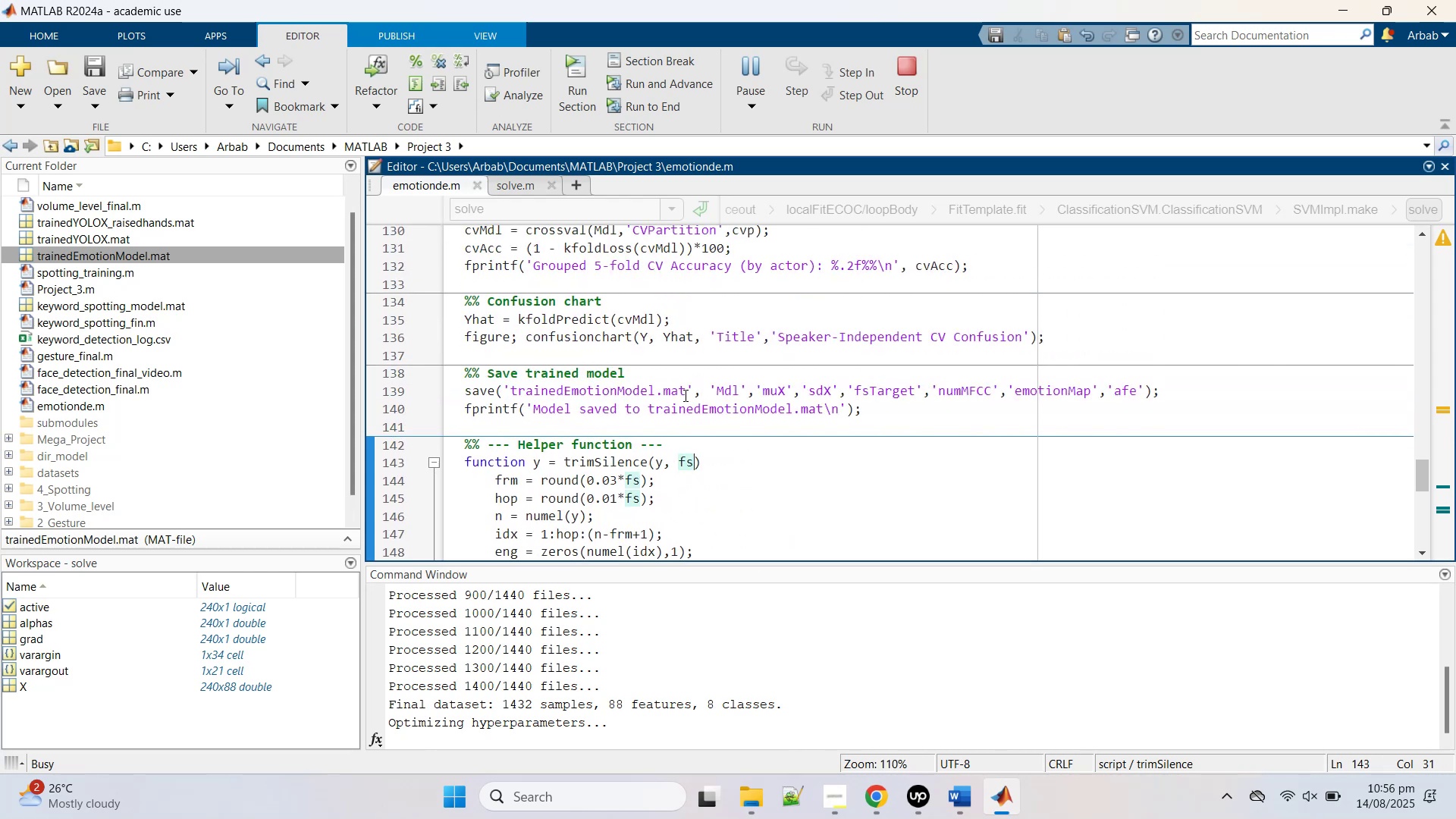 
scroll: coordinate [684, 395], scroll_direction: up, amount: 1.0
 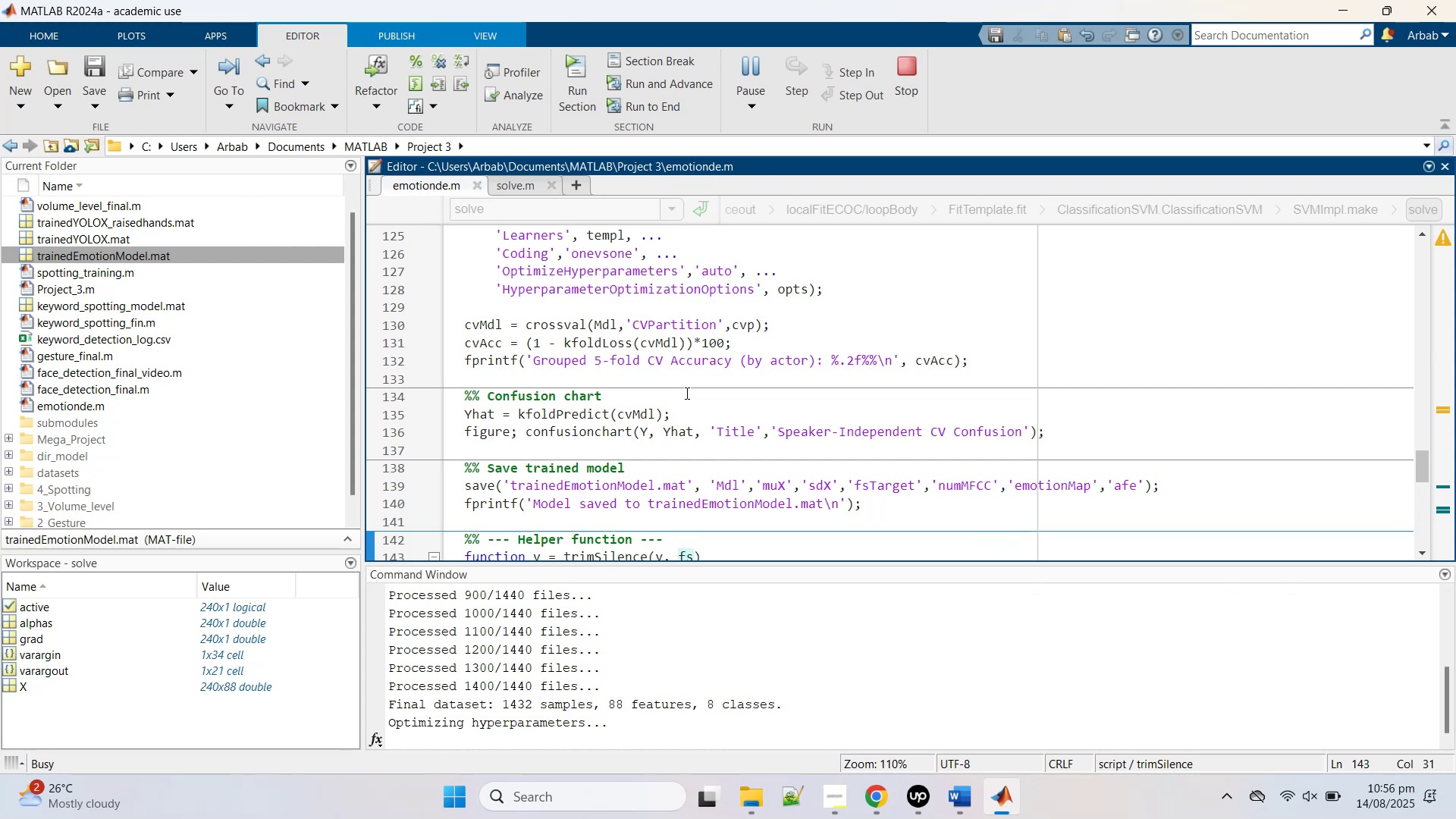 
wait(18.02)
 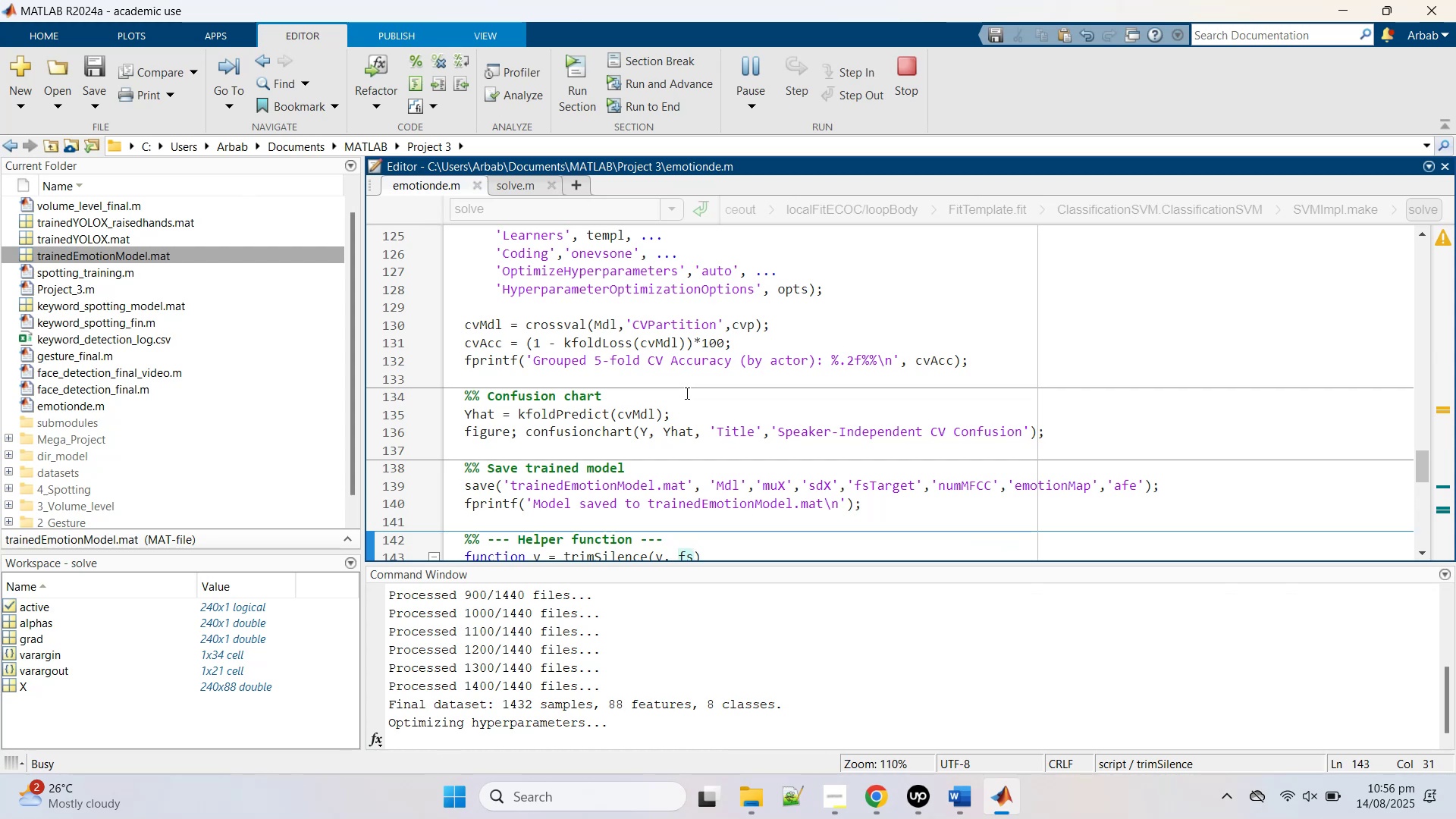 
left_click([802, 451])
 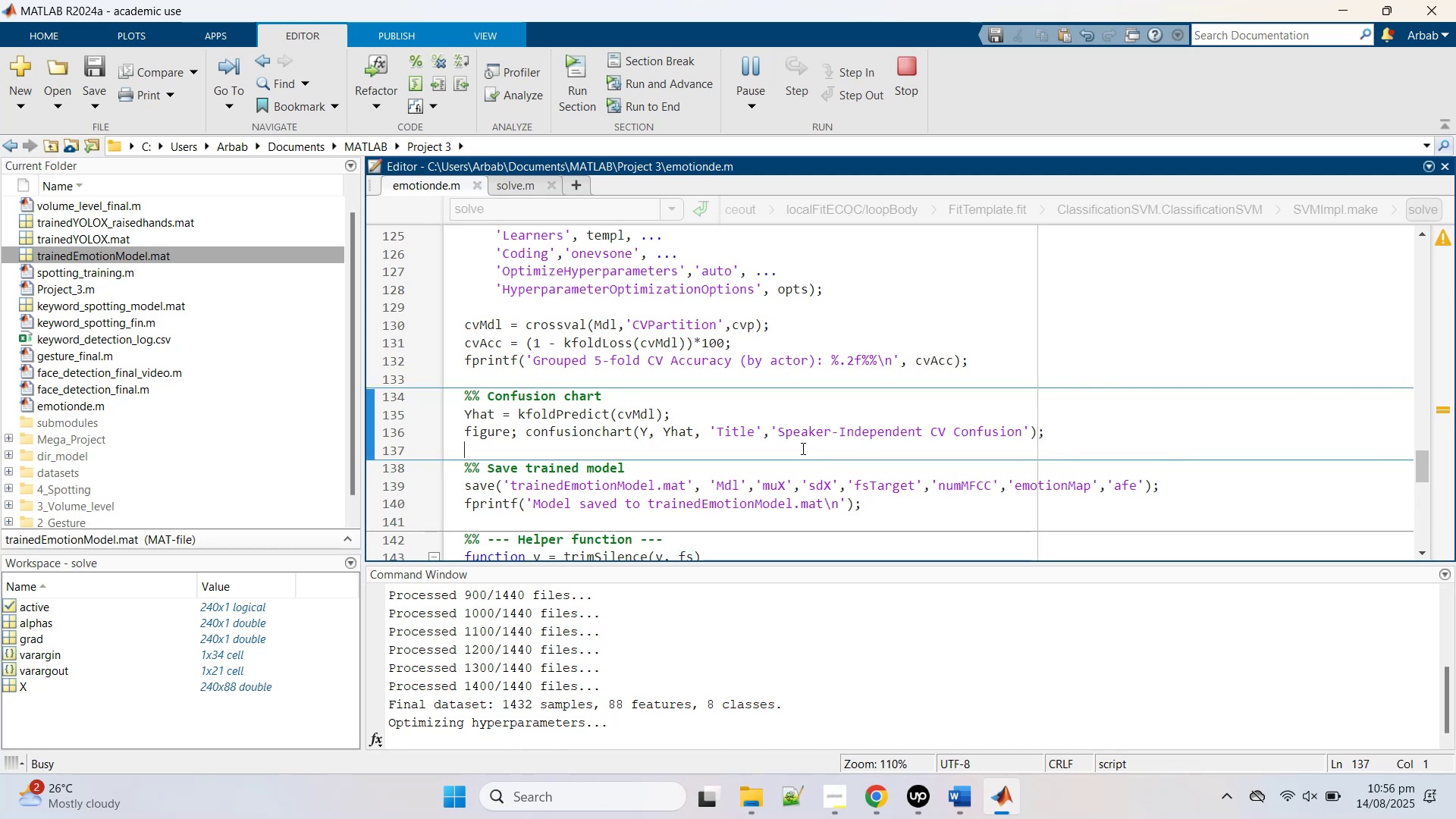 
wait(5.24)
 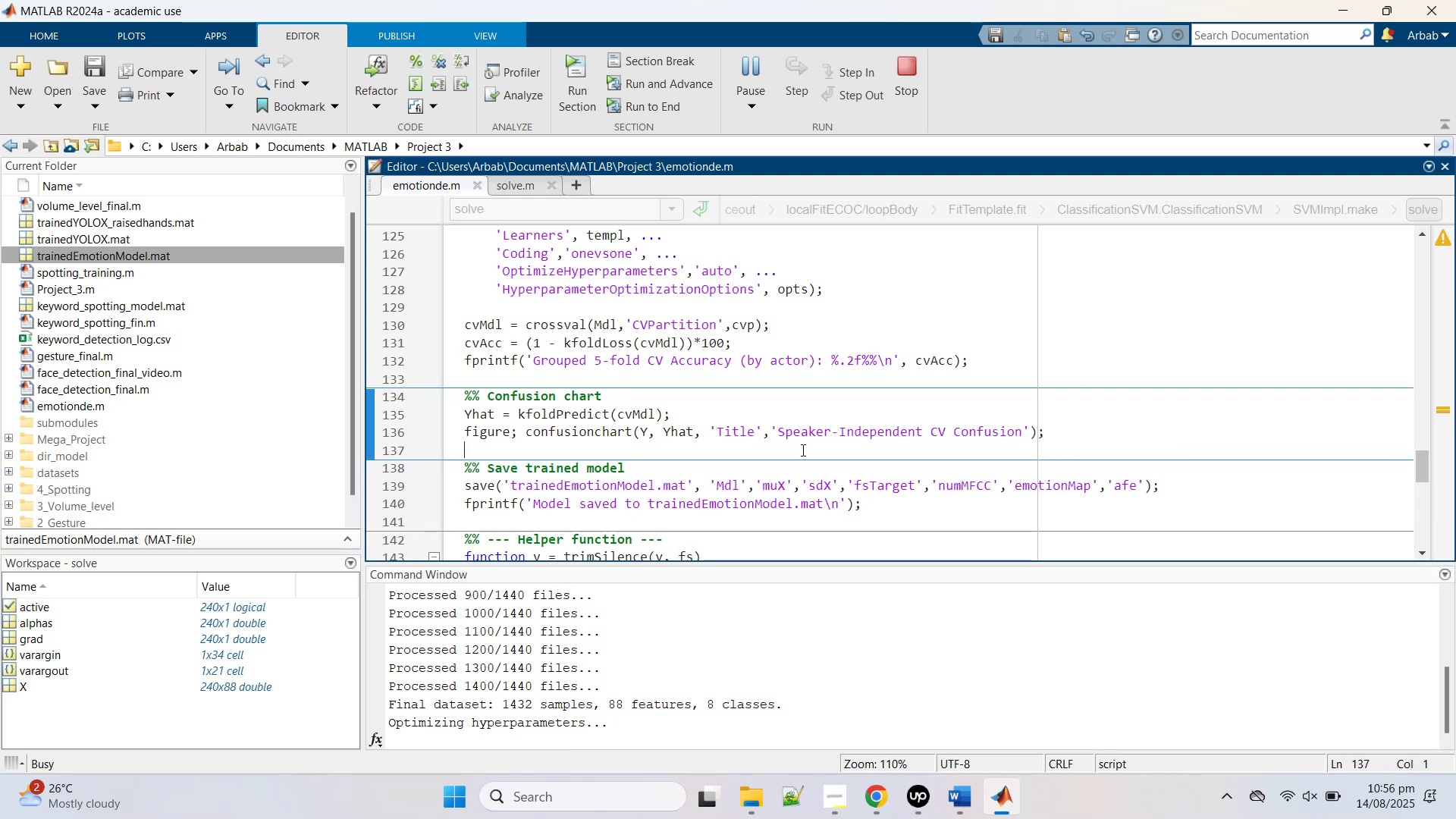 
left_click([843, 403])
 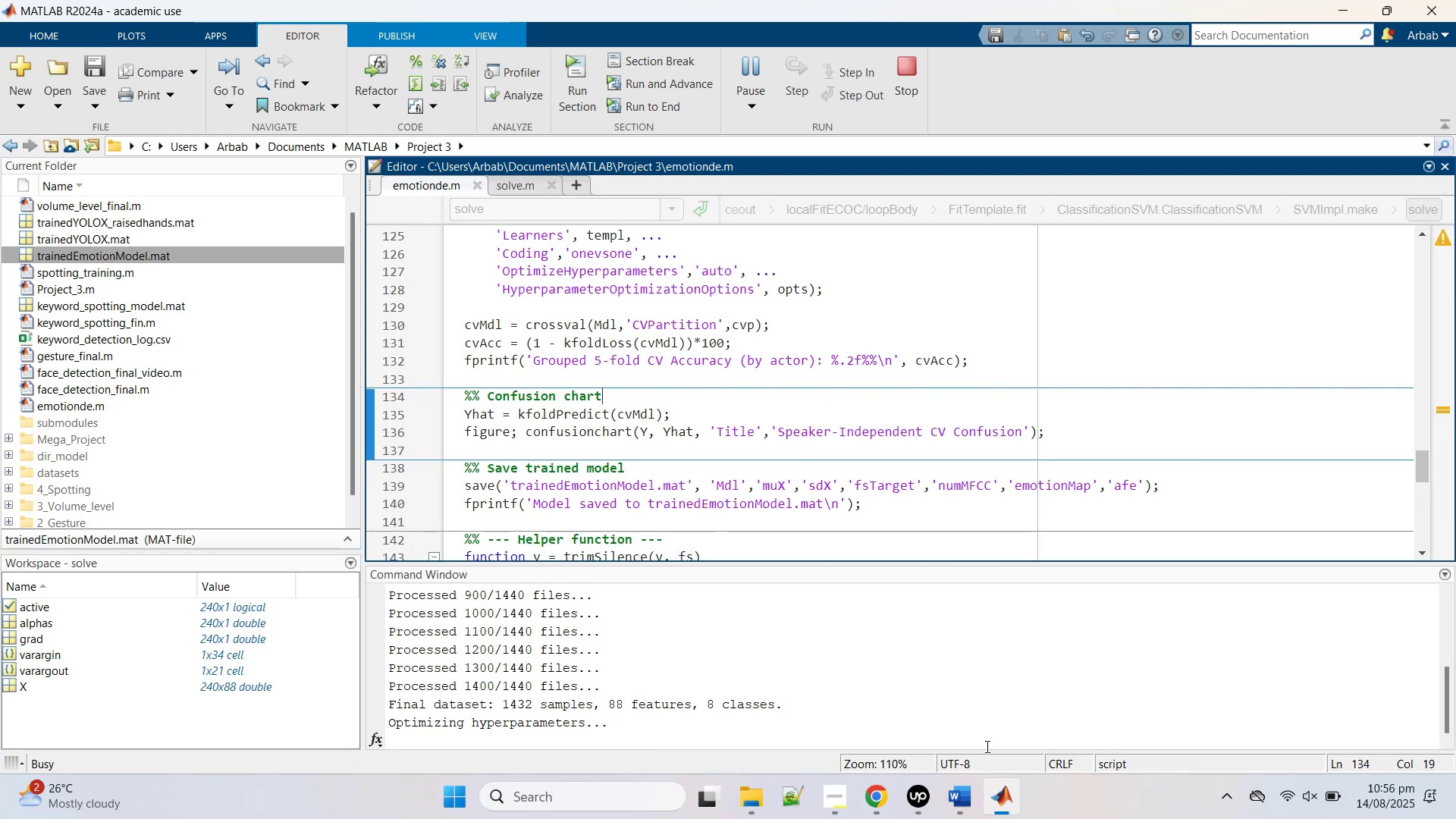 
left_click([964, 795])
 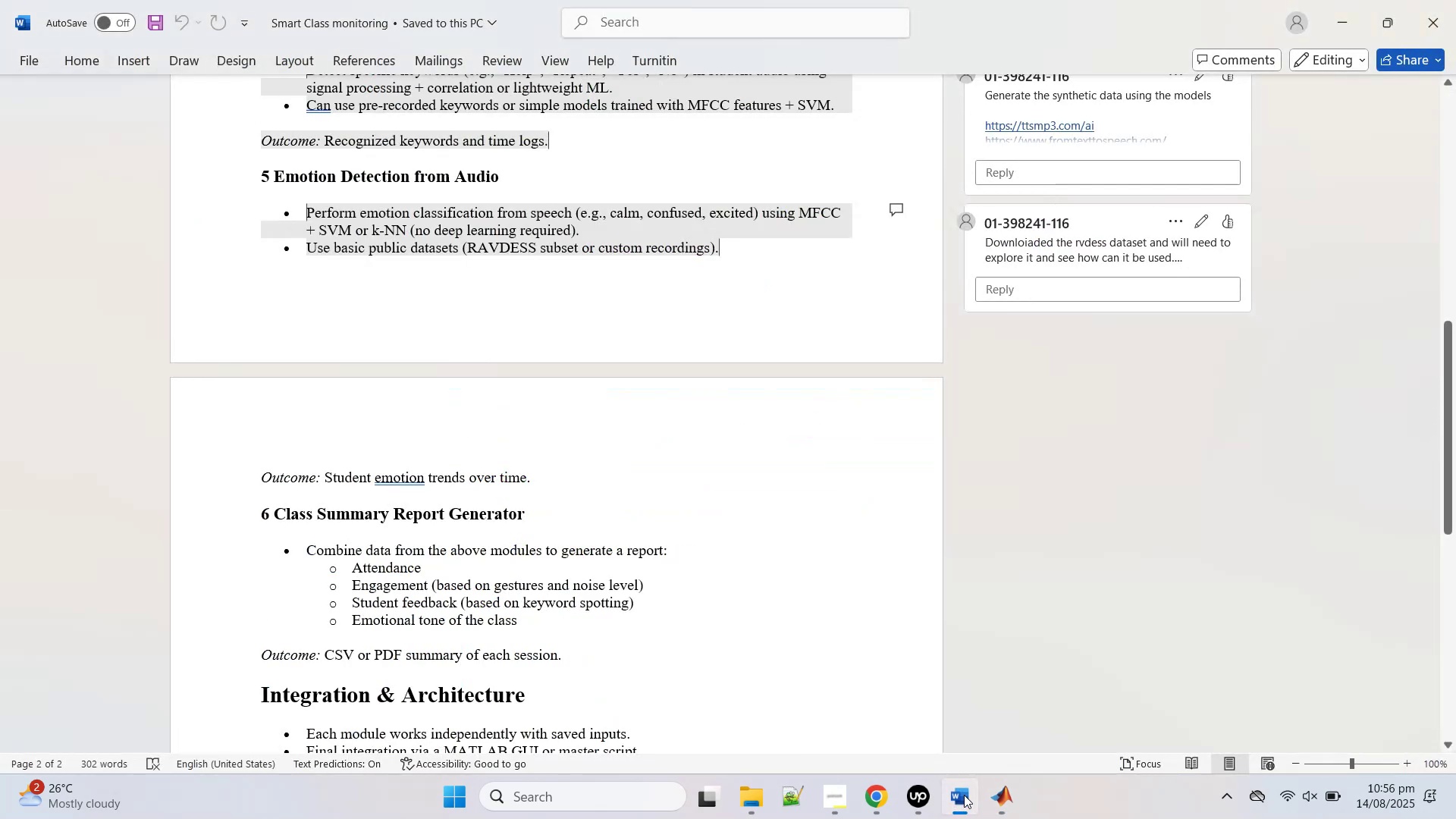 
left_click([964, 795])
 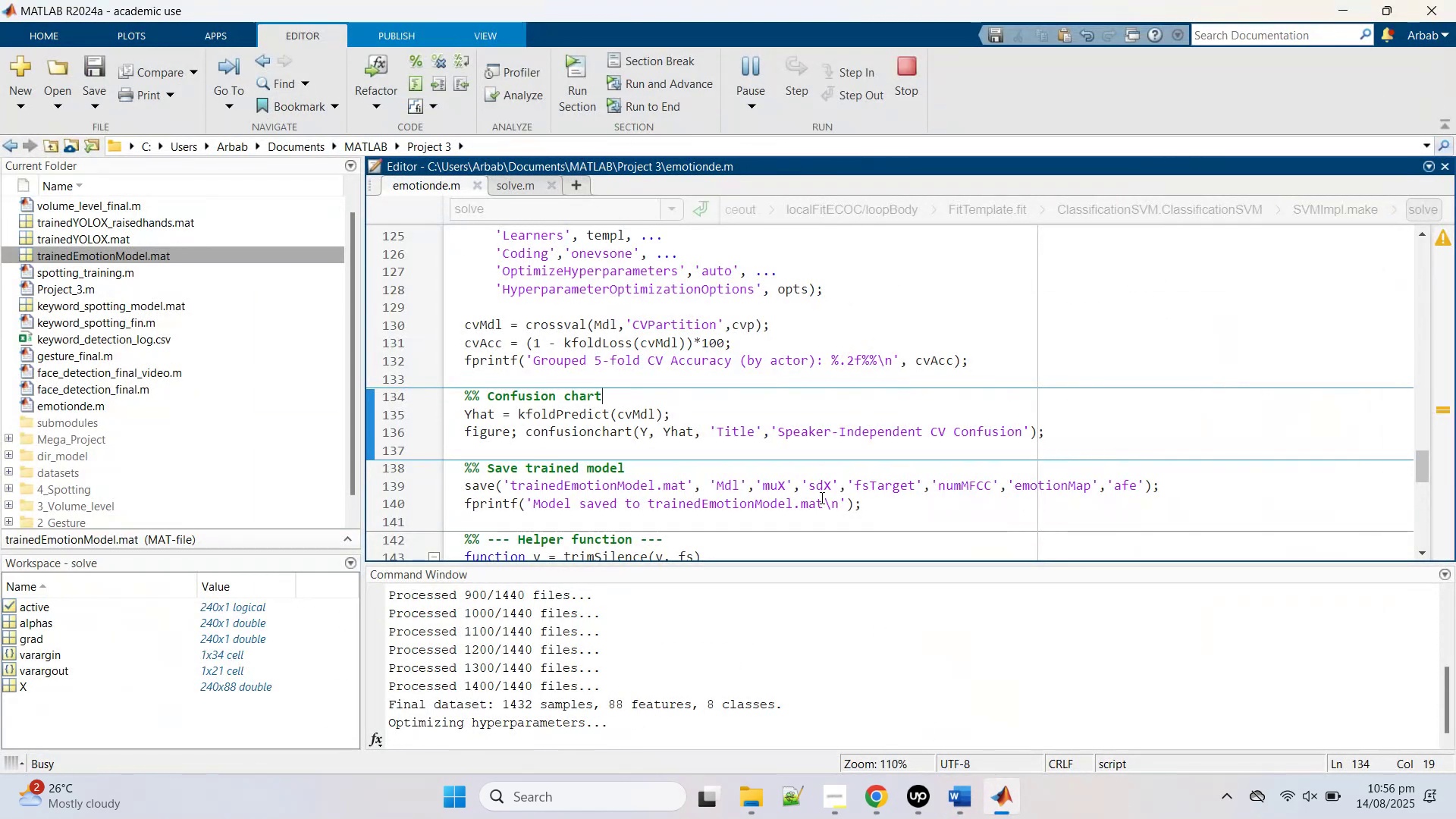 
left_click([864, 463])
 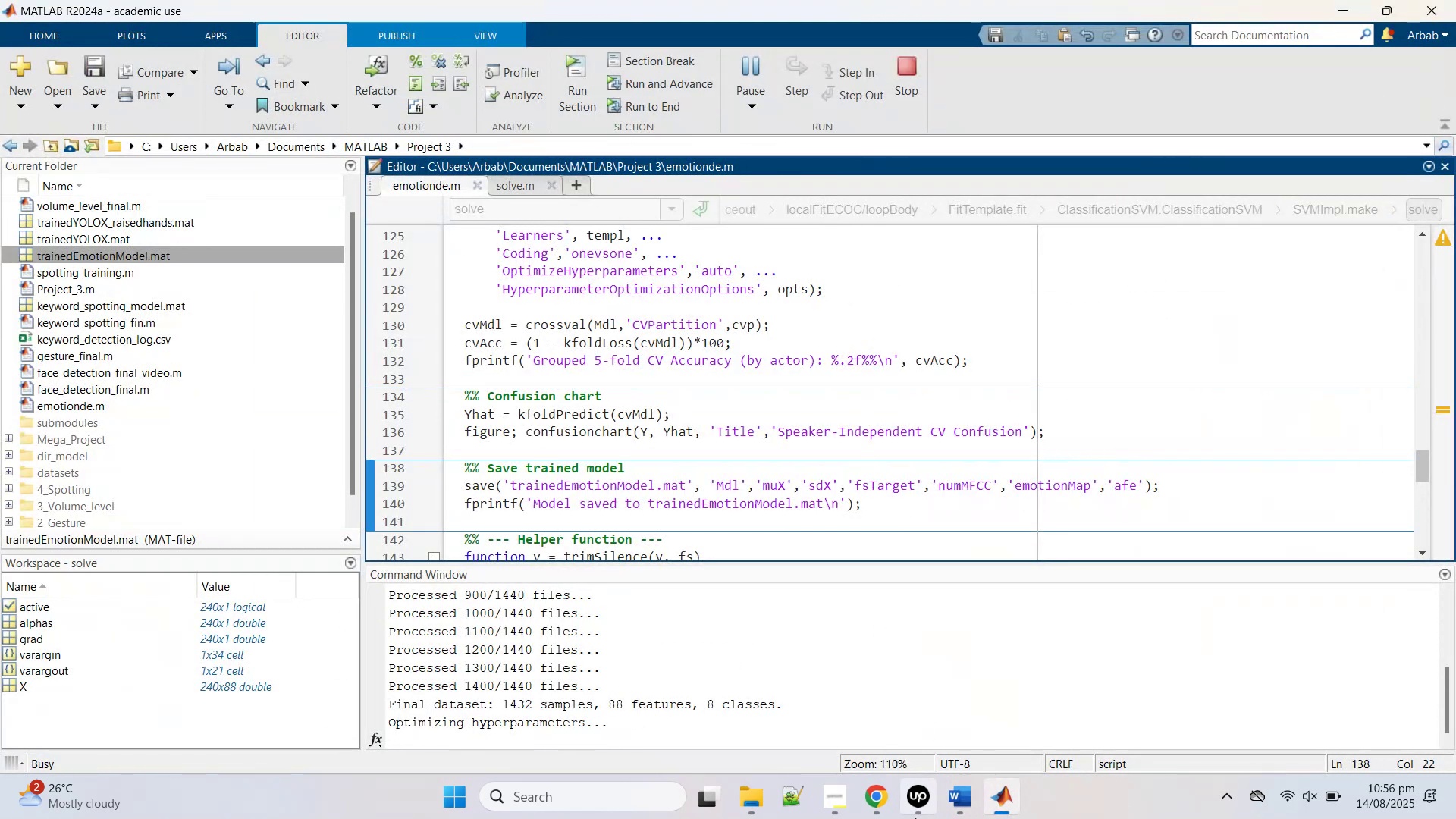 
left_click([915, 817])
 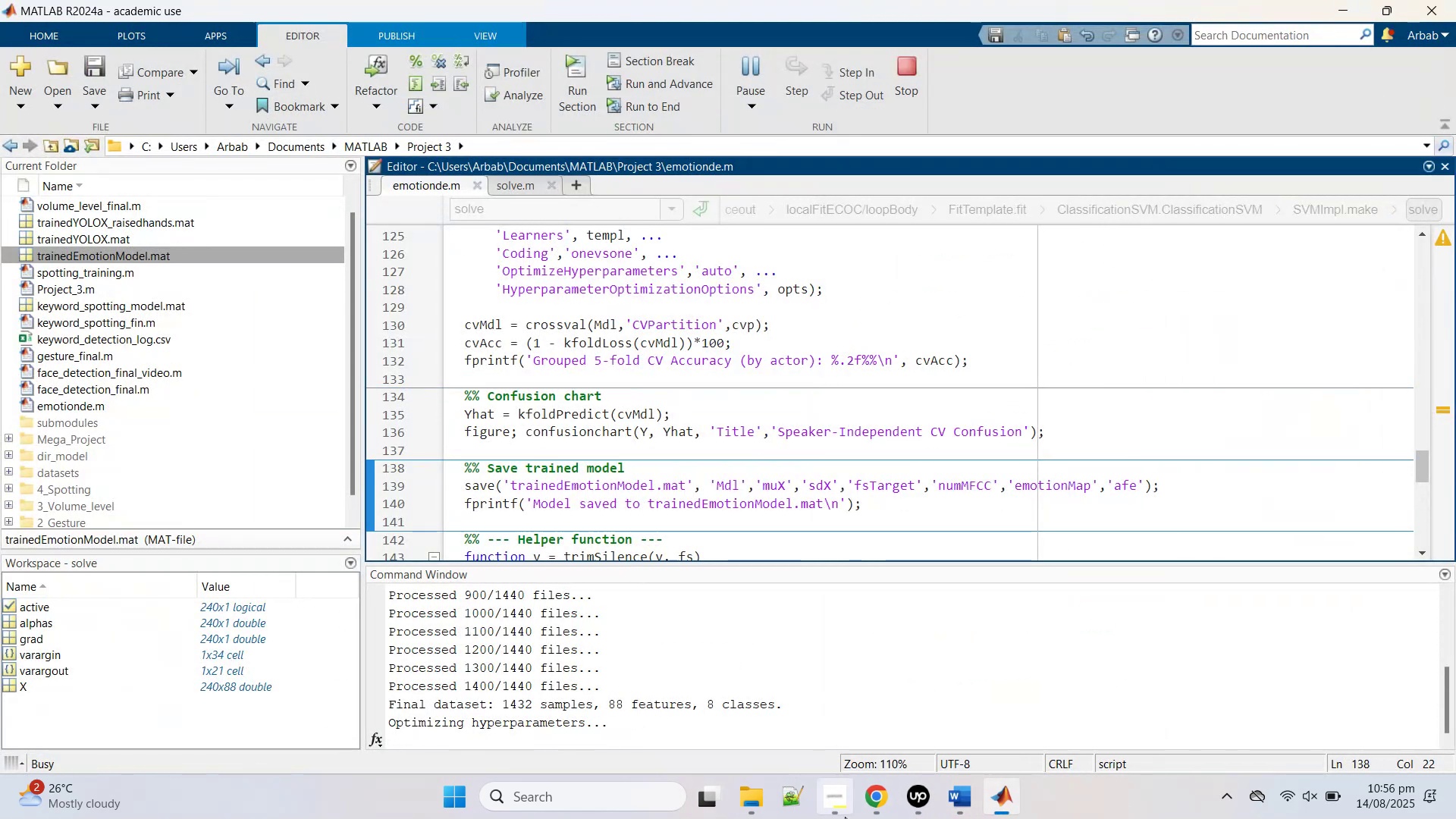 
left_click([870, 802])
 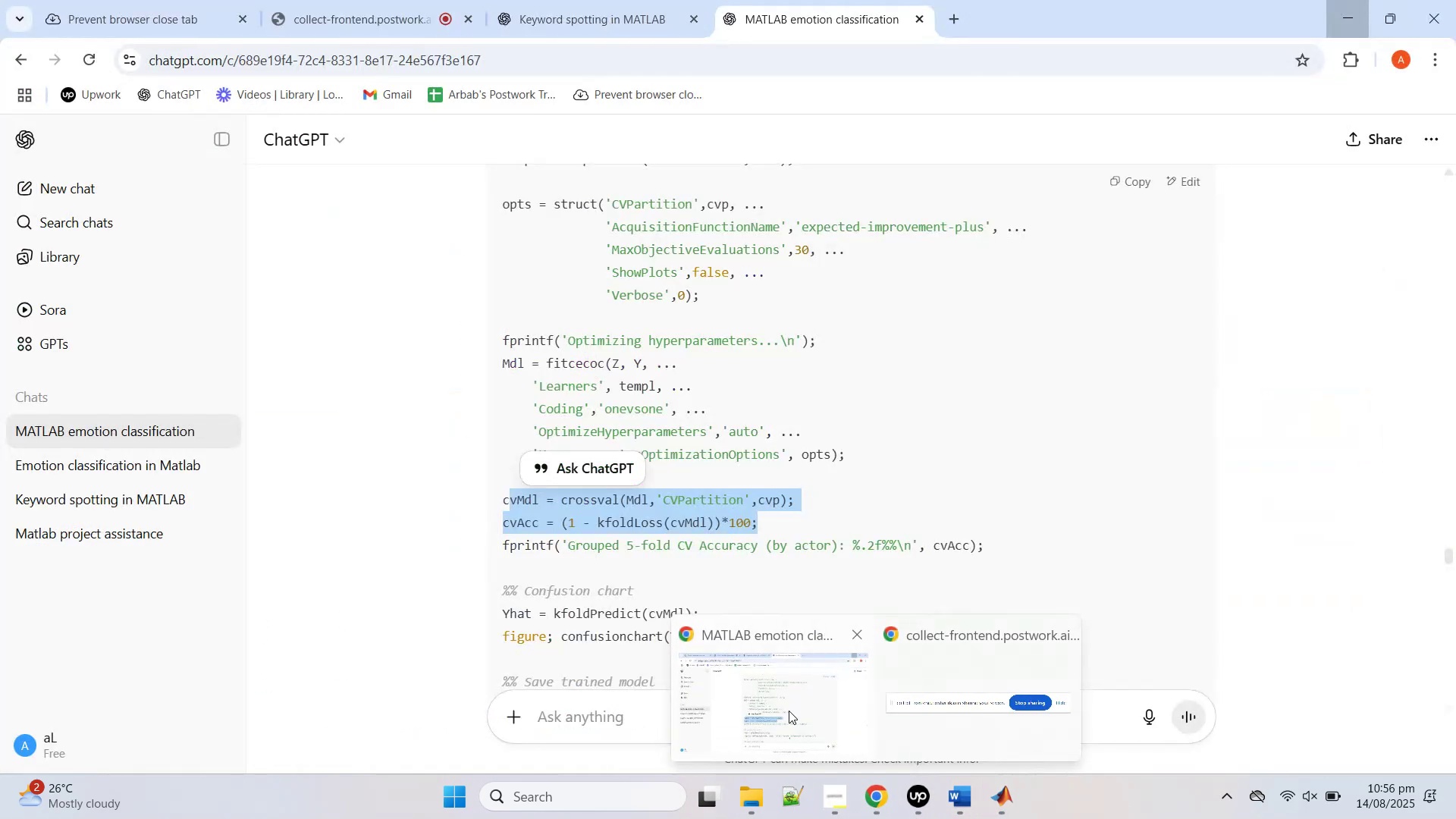 
left_click([789, 711])
 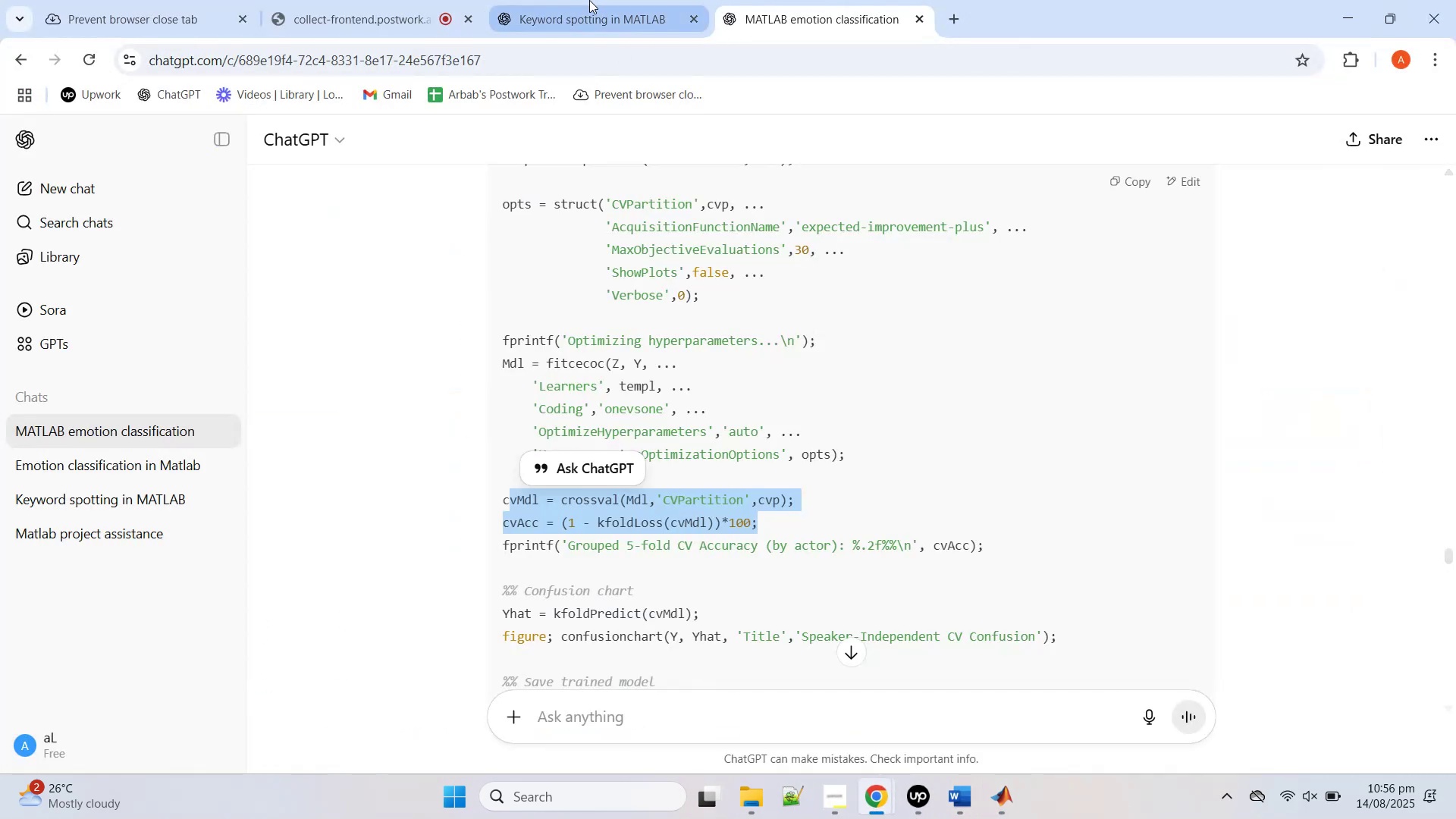 
left_click([589, 0])
 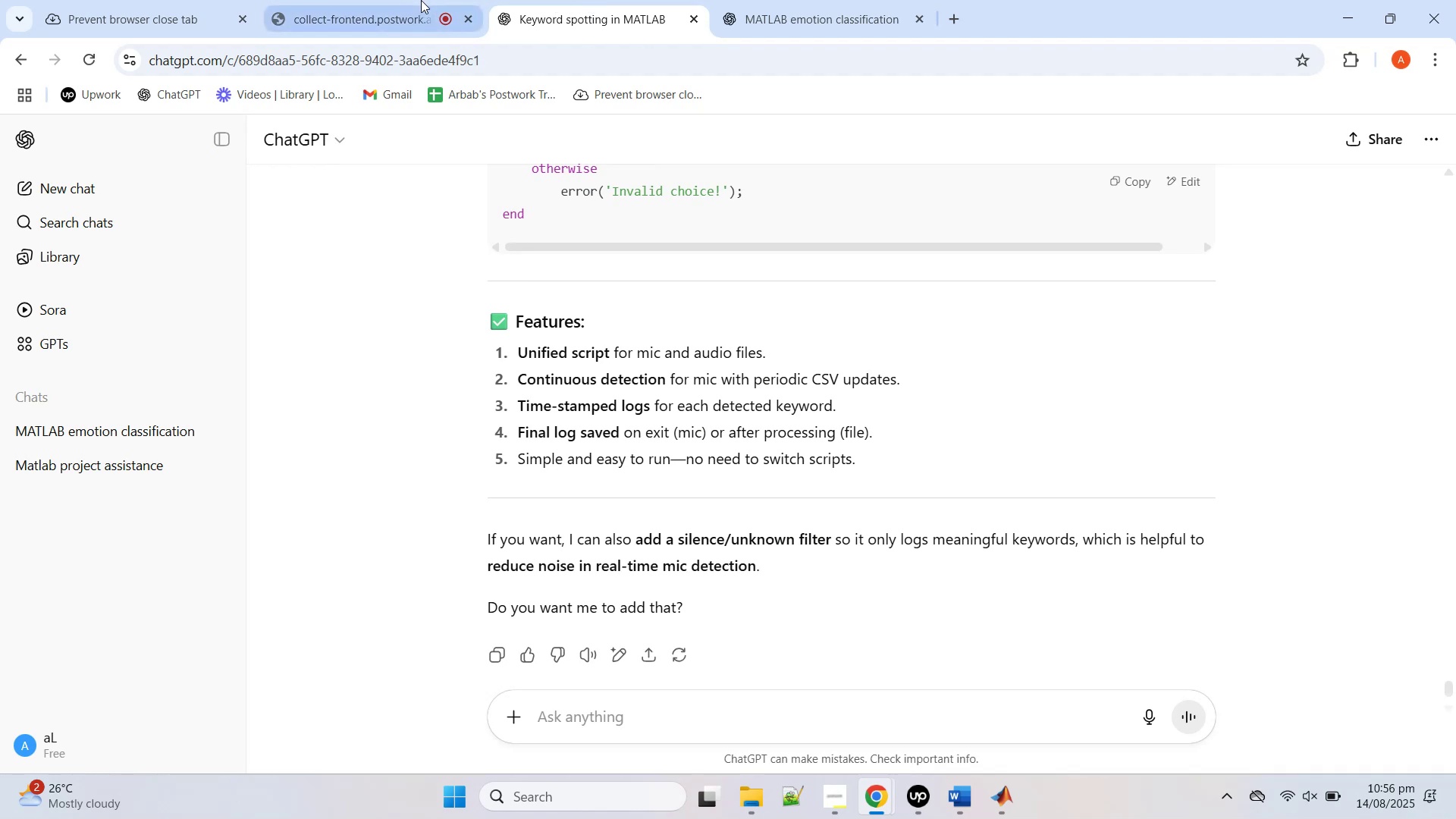 
left_click([409, 0])
 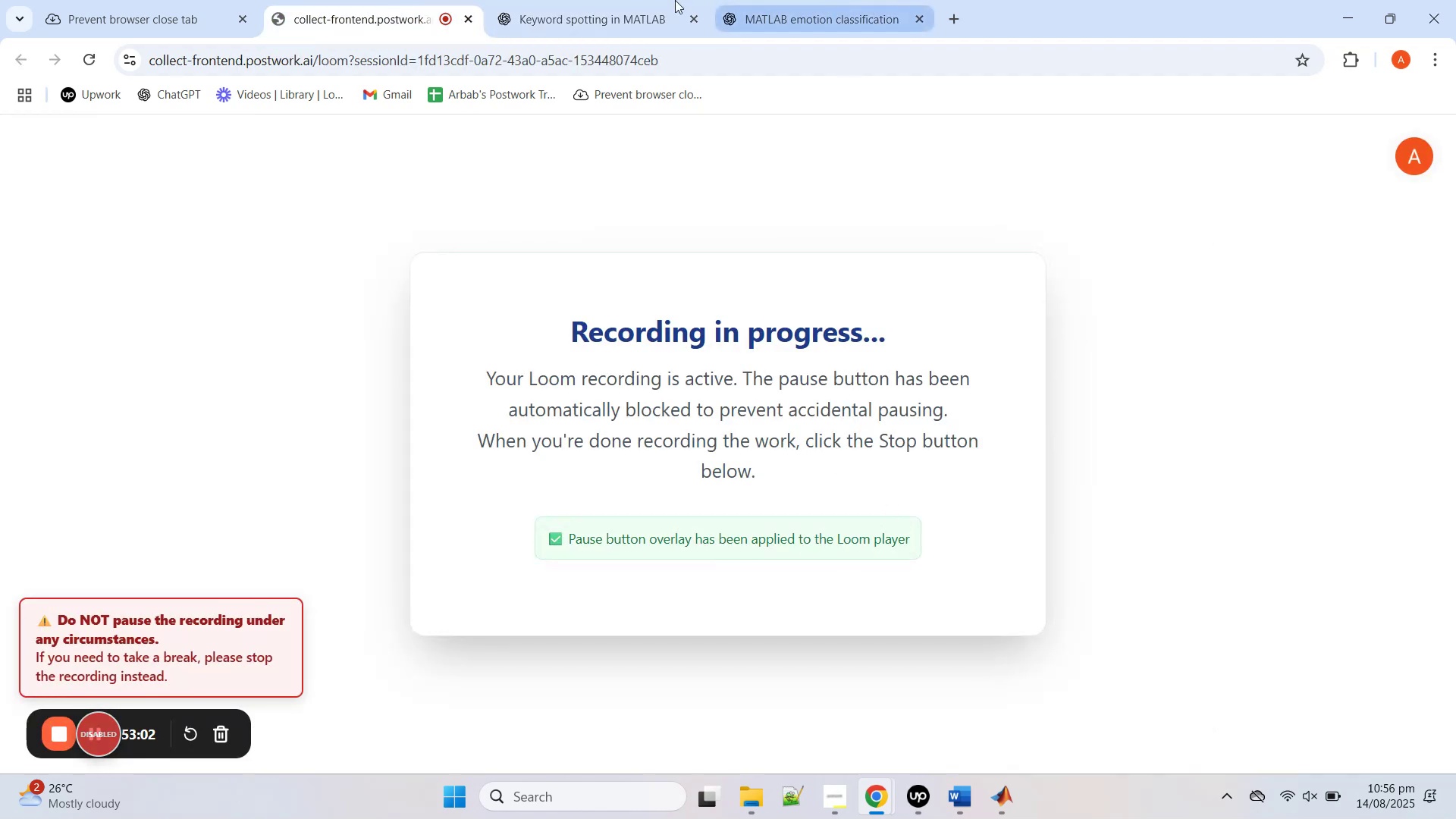 